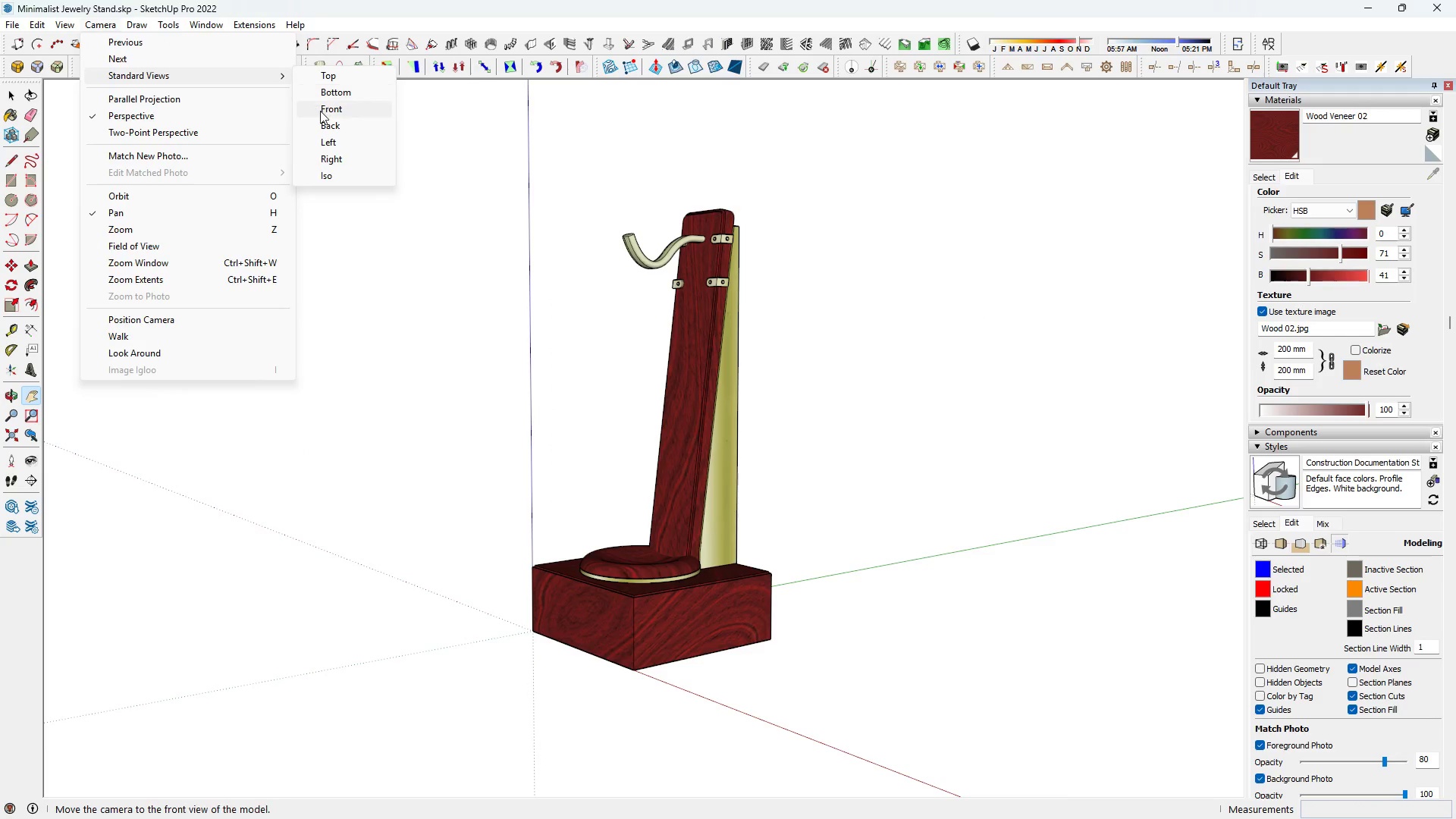 
left_click([320, 111])
 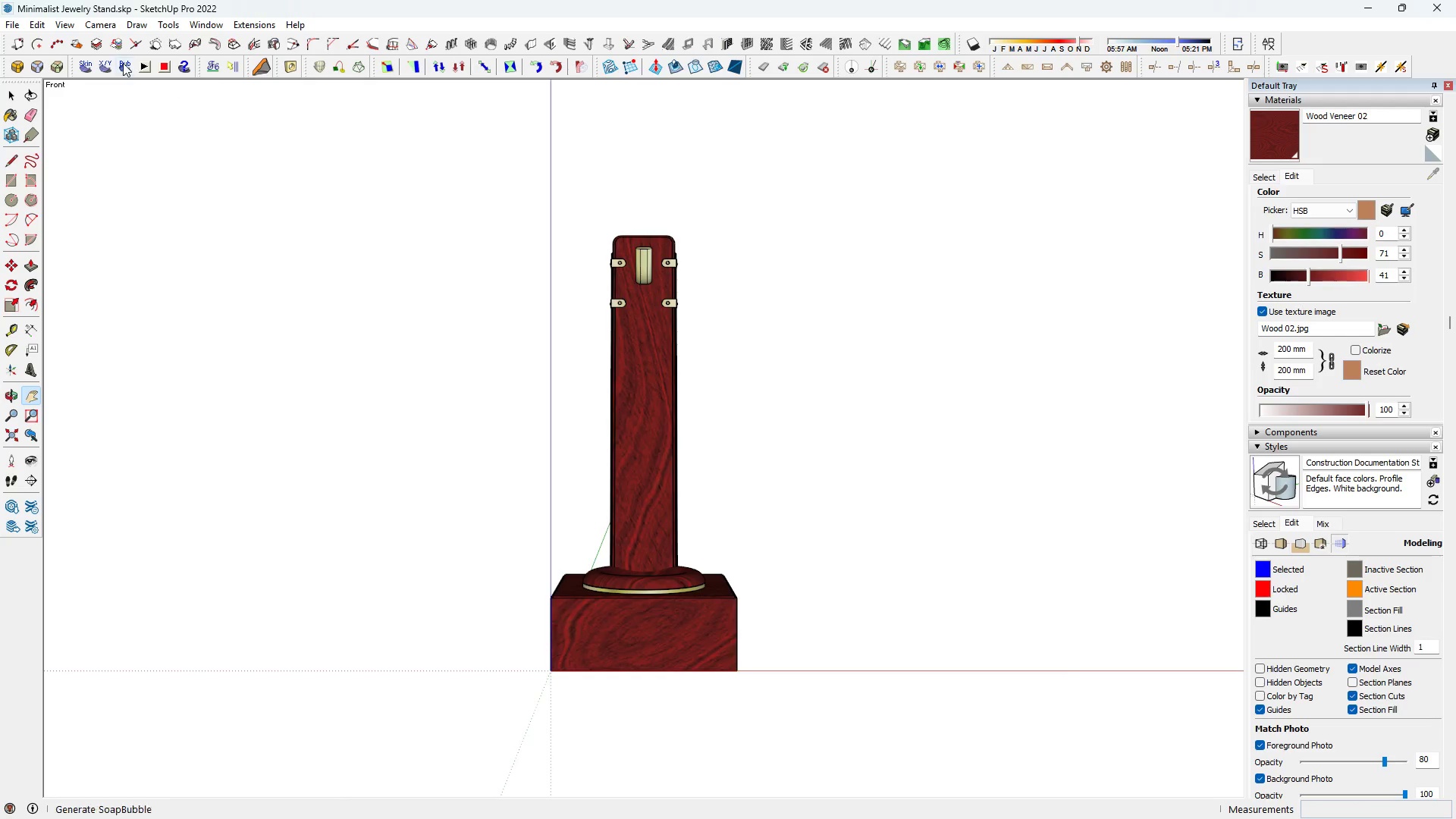 
left_click([62, 20])
 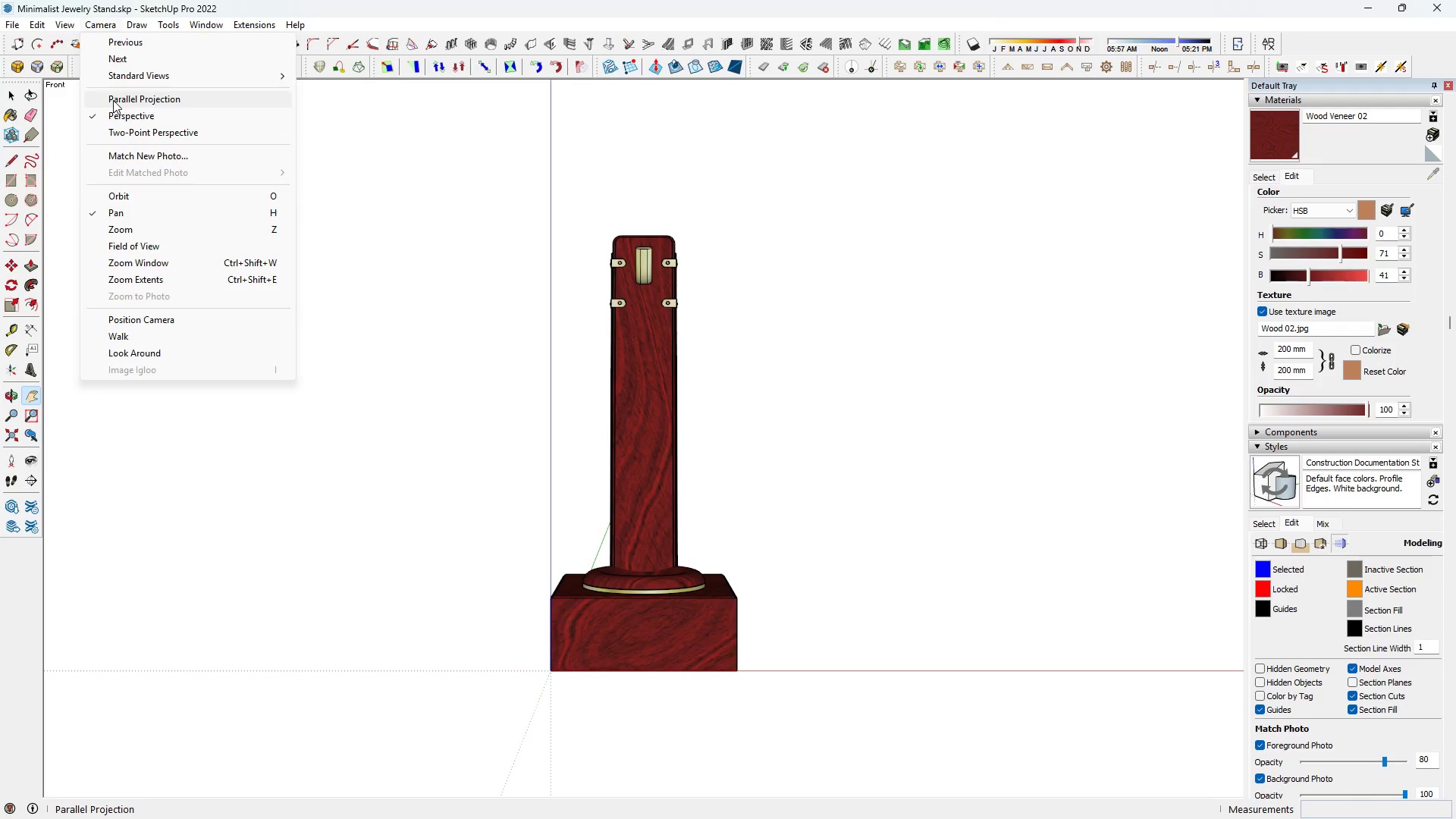 
left_click([113, 100])
 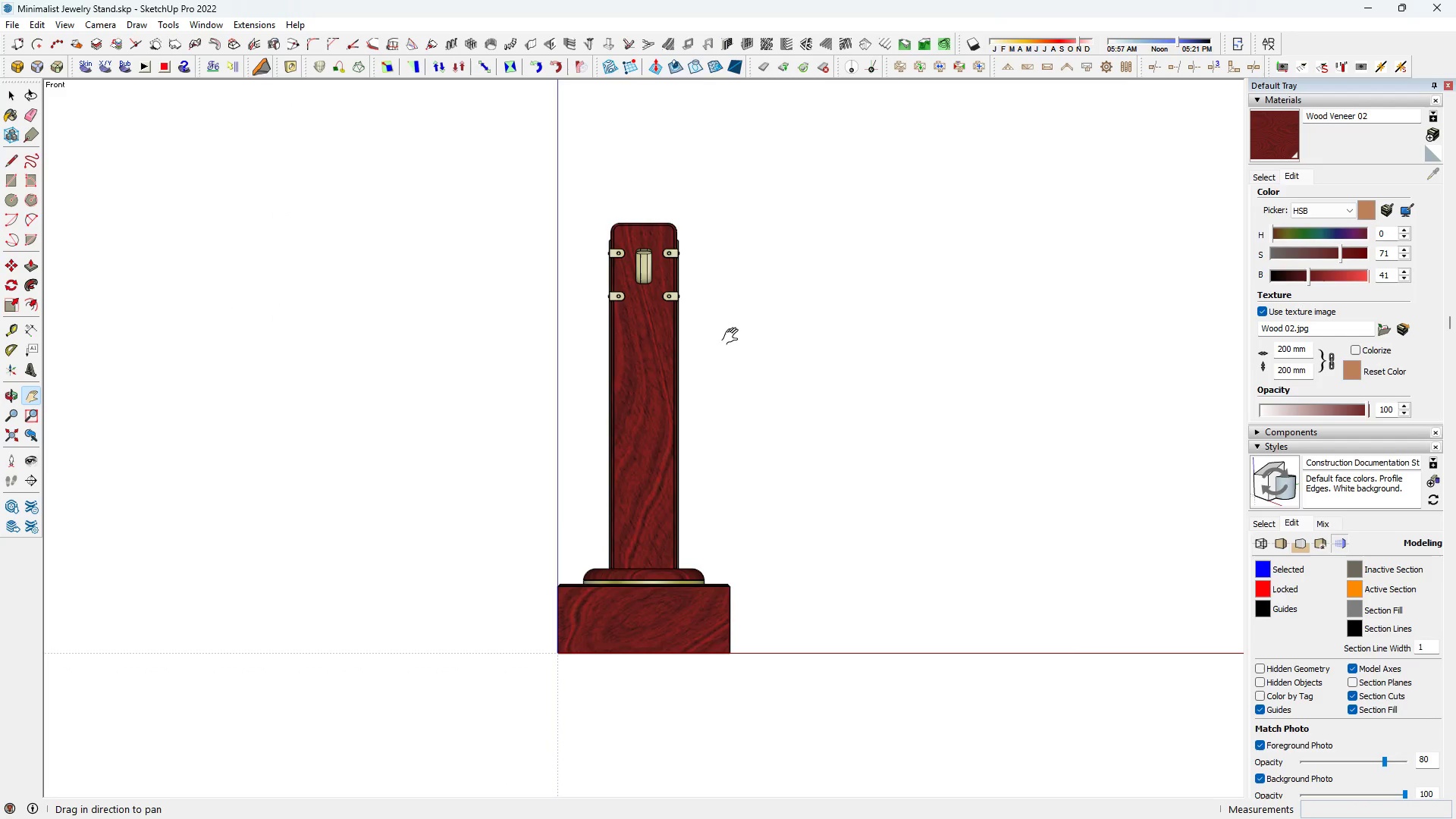 
scroll: coordinate [557, 424], scroll_direction: up, amount: 3.0
 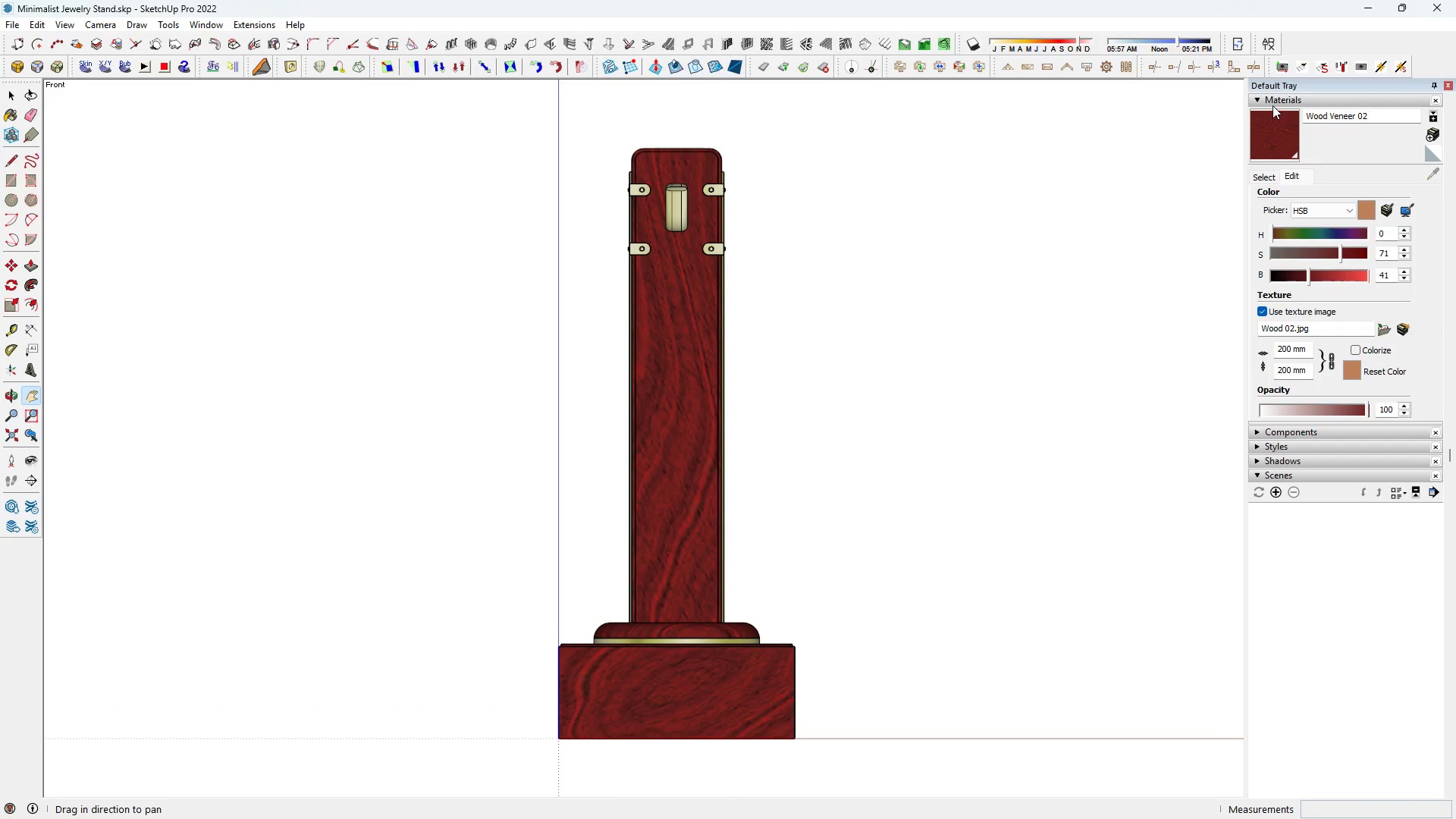 
wait(6.8)
 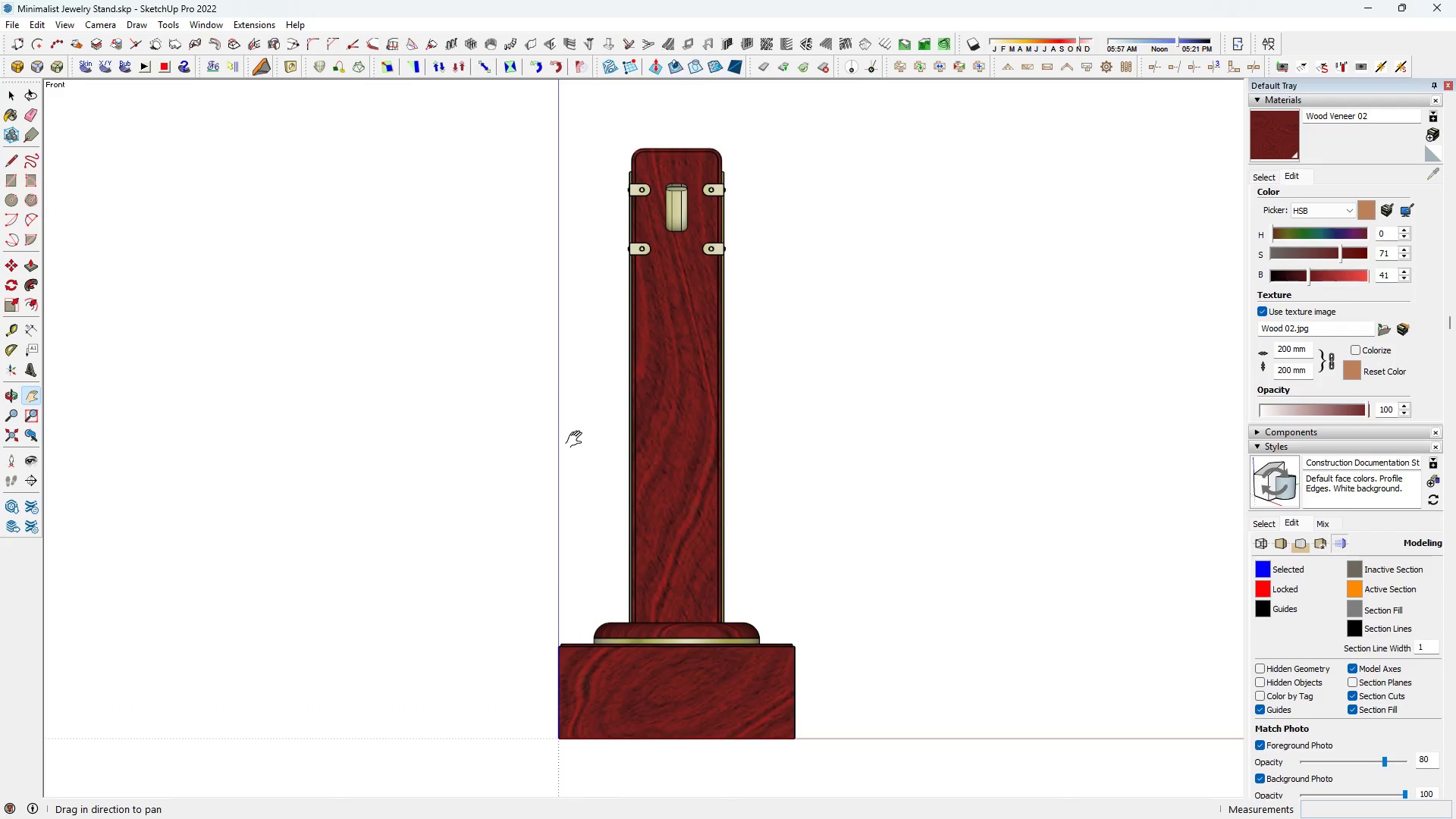 
left_click([1275, 186])
 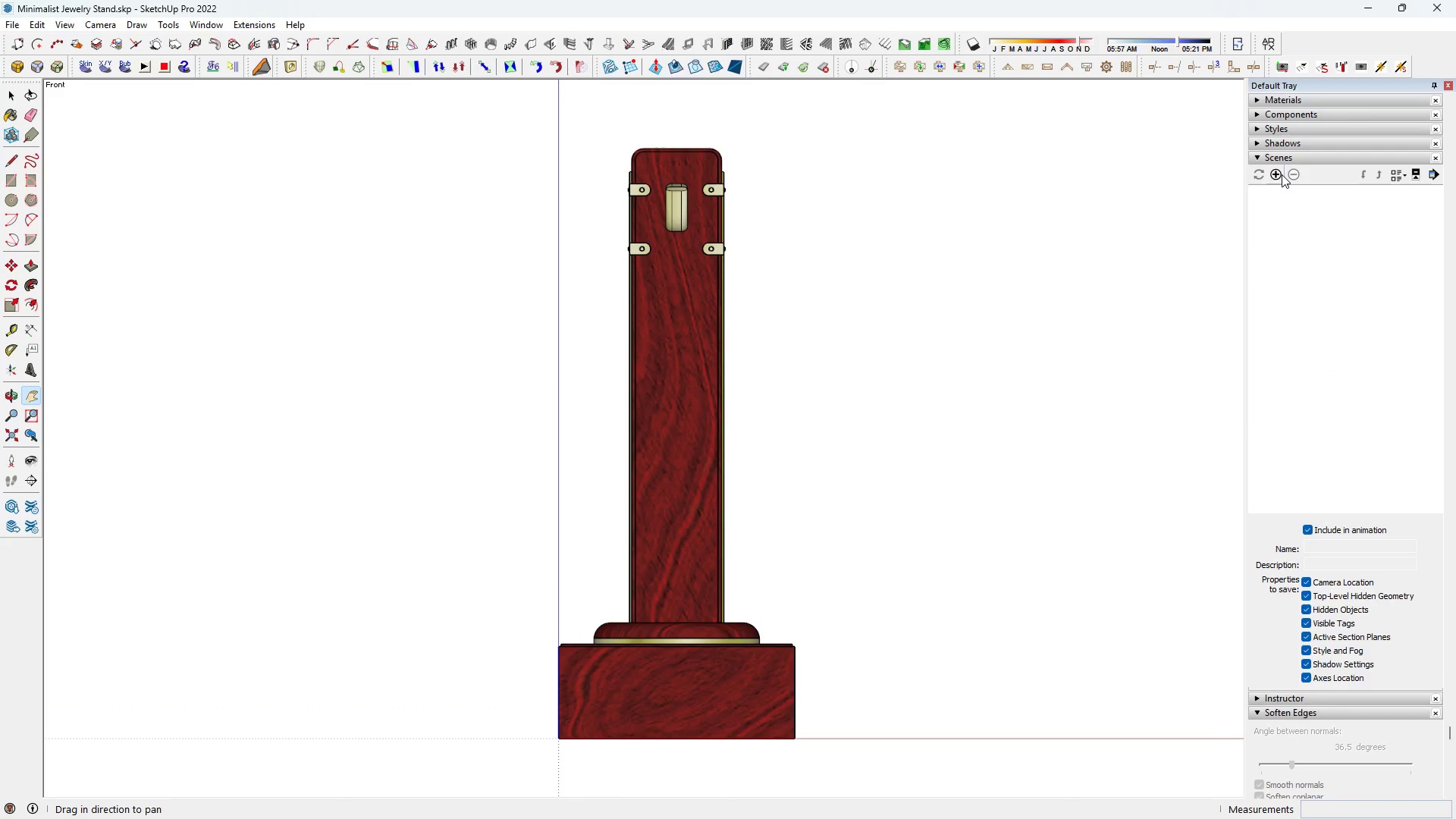 
left_click([1281, 174])
 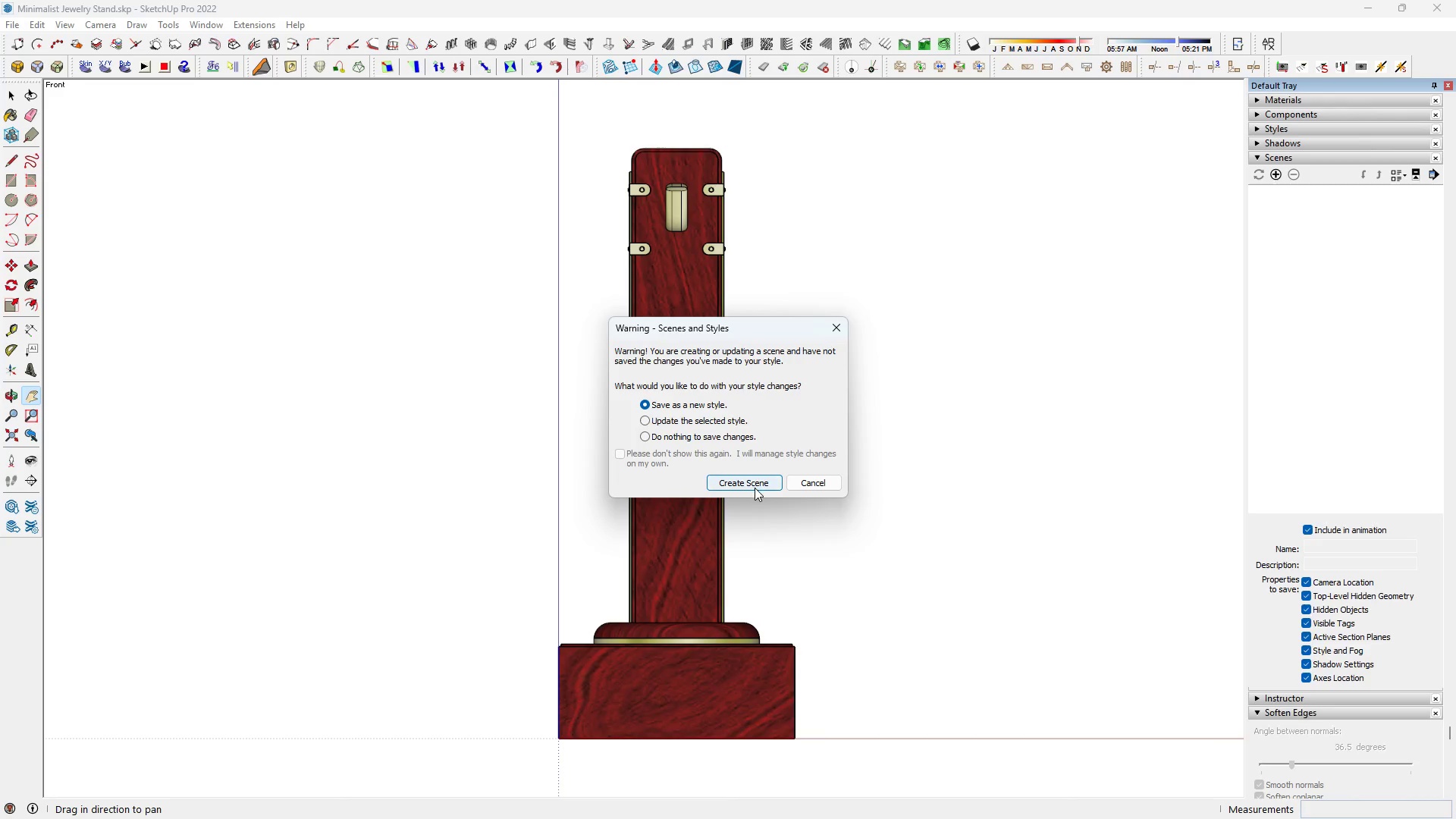 
left_click([755, 488])
 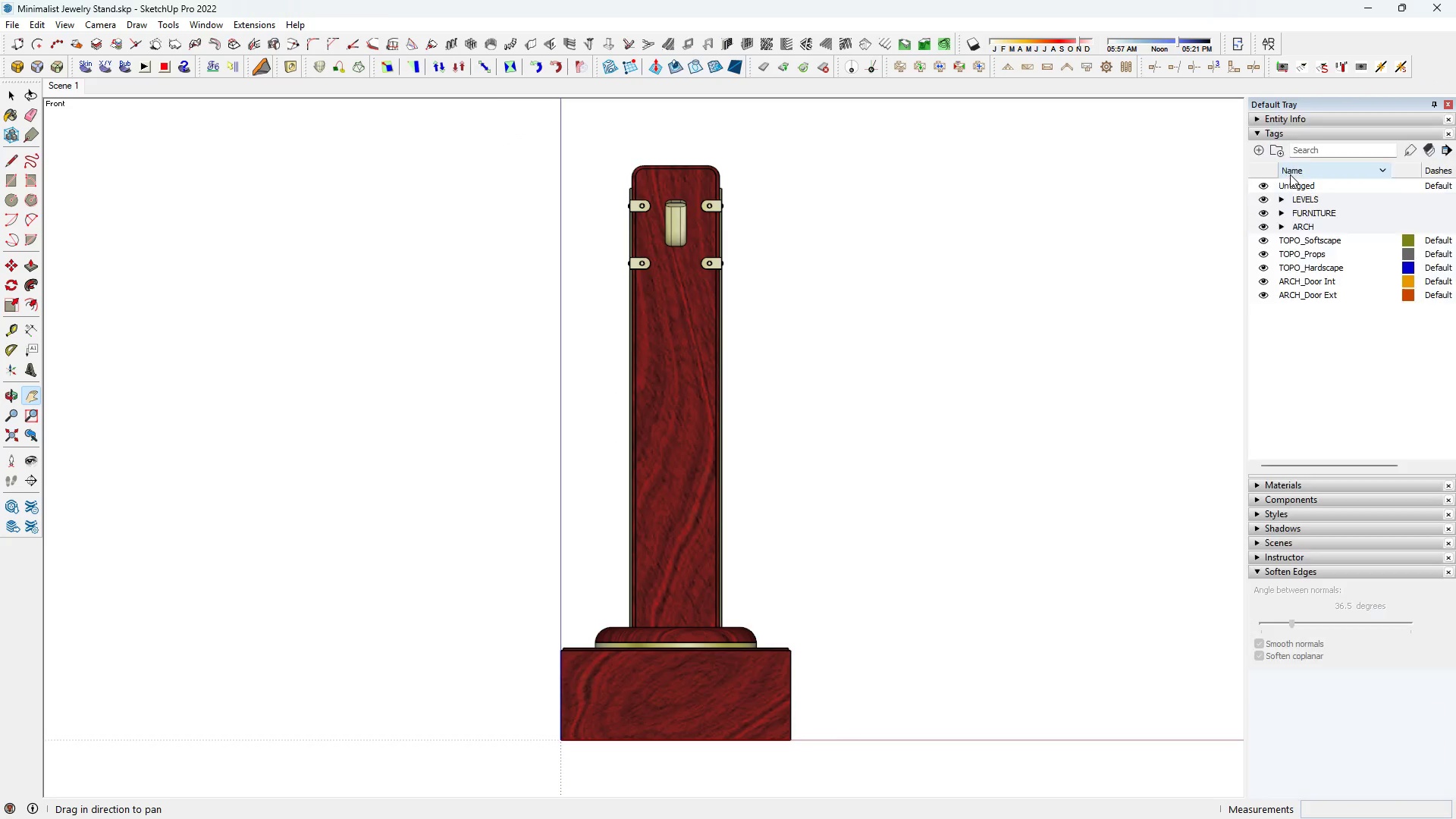 
left_click([1274, 134])
 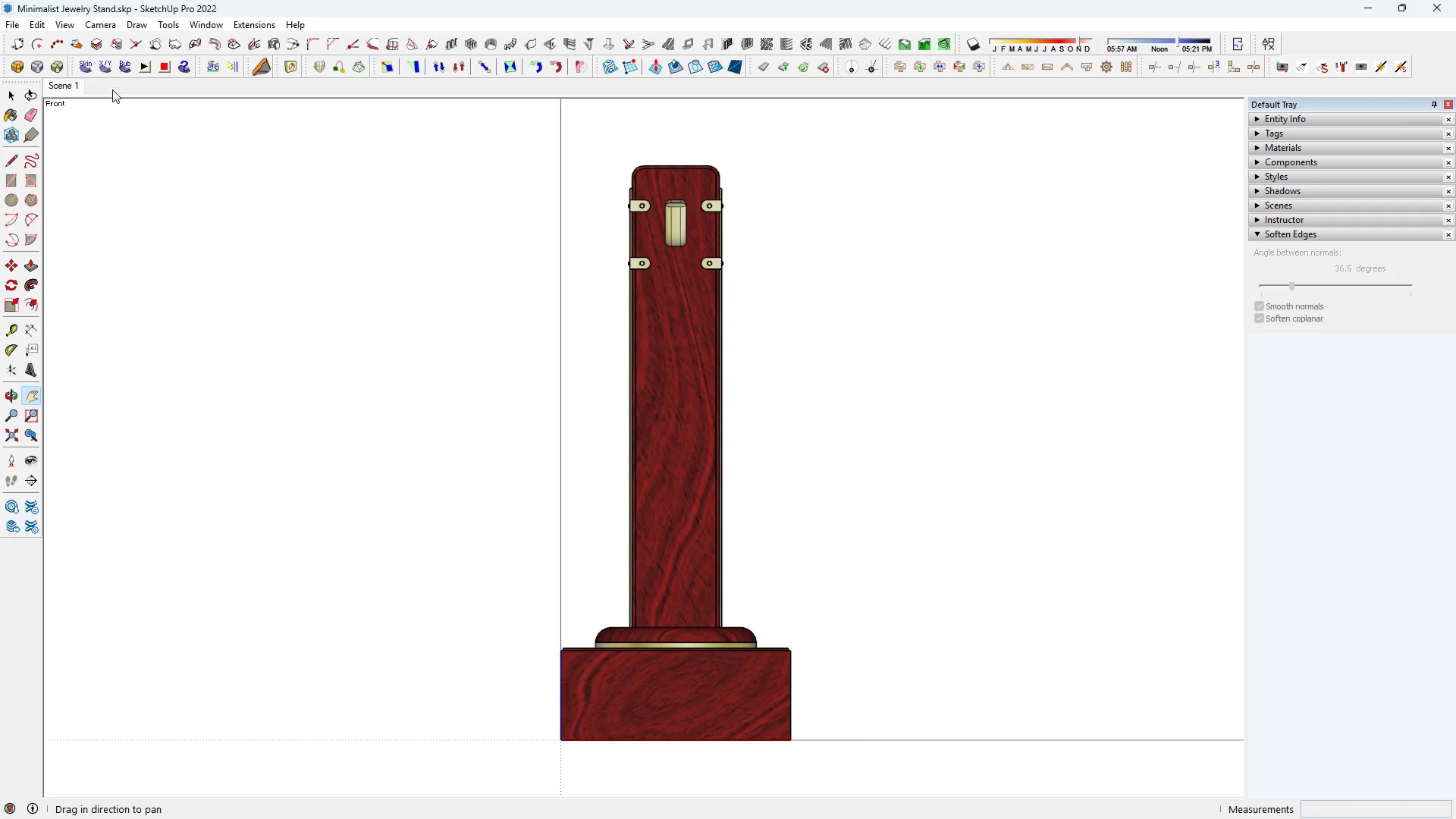 
left_click([108, 27])
 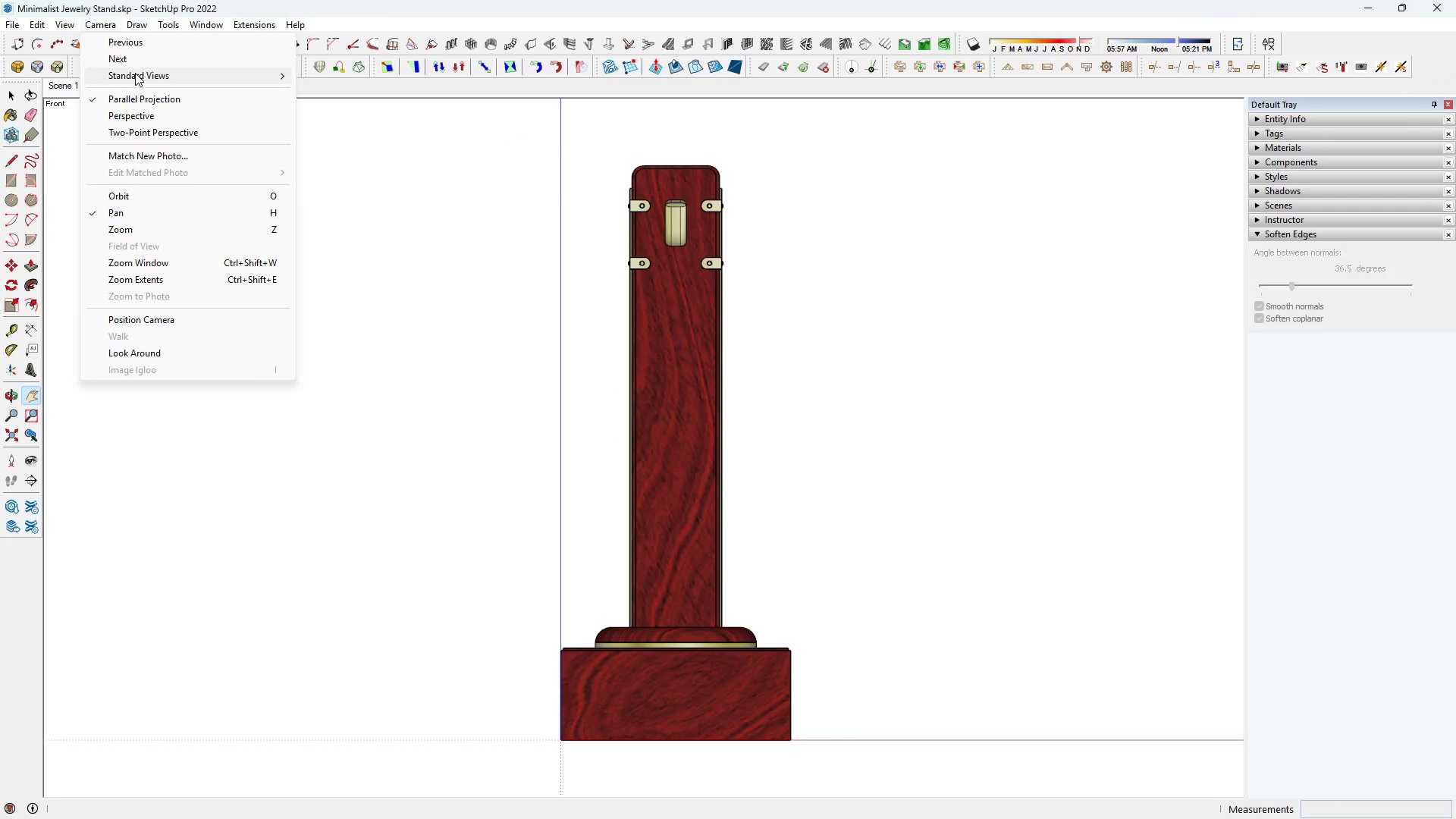 
left_click([135, 73])
 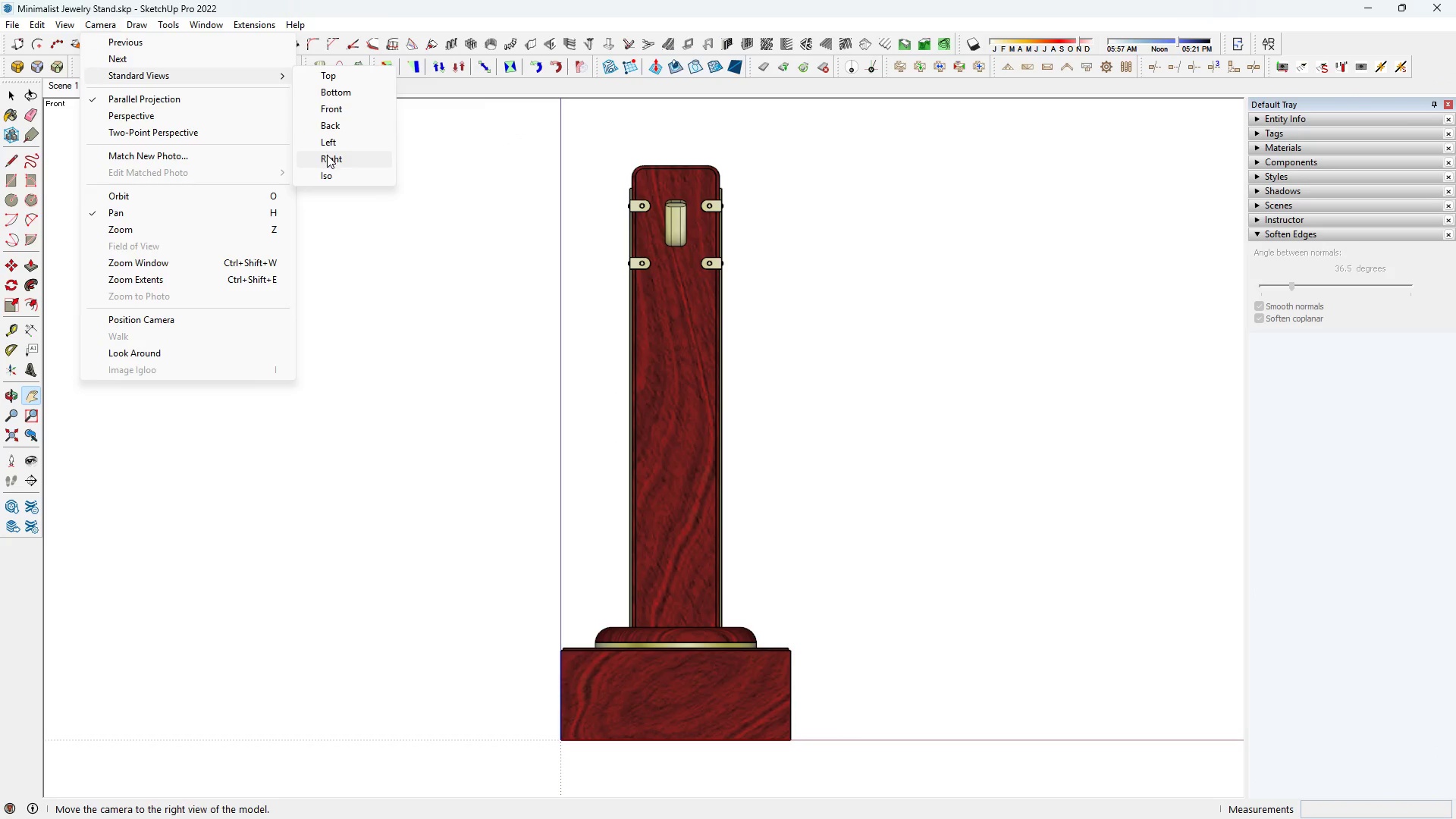 
left_click([327, 161])
 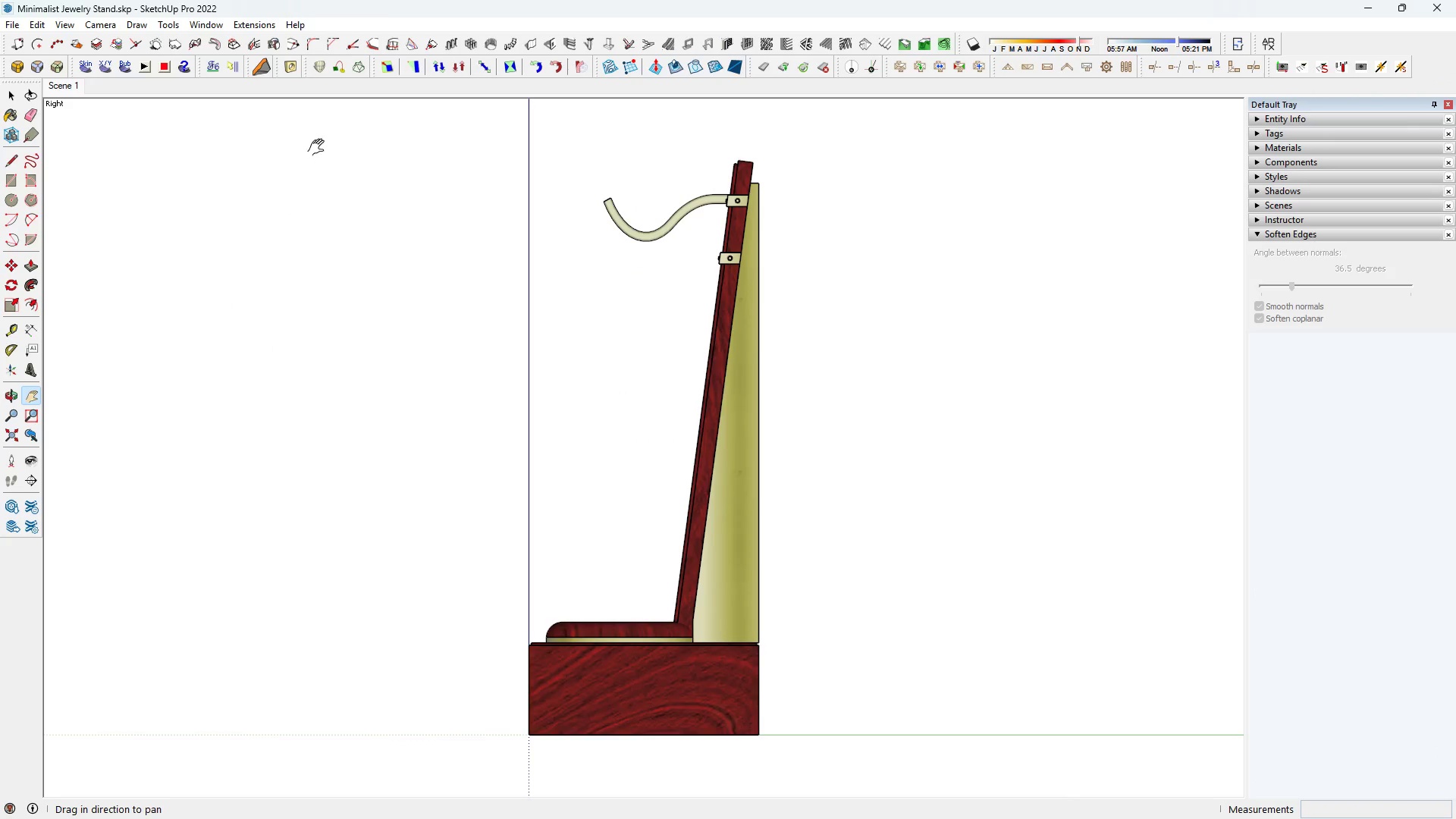 
mouse_move([111, 74])
 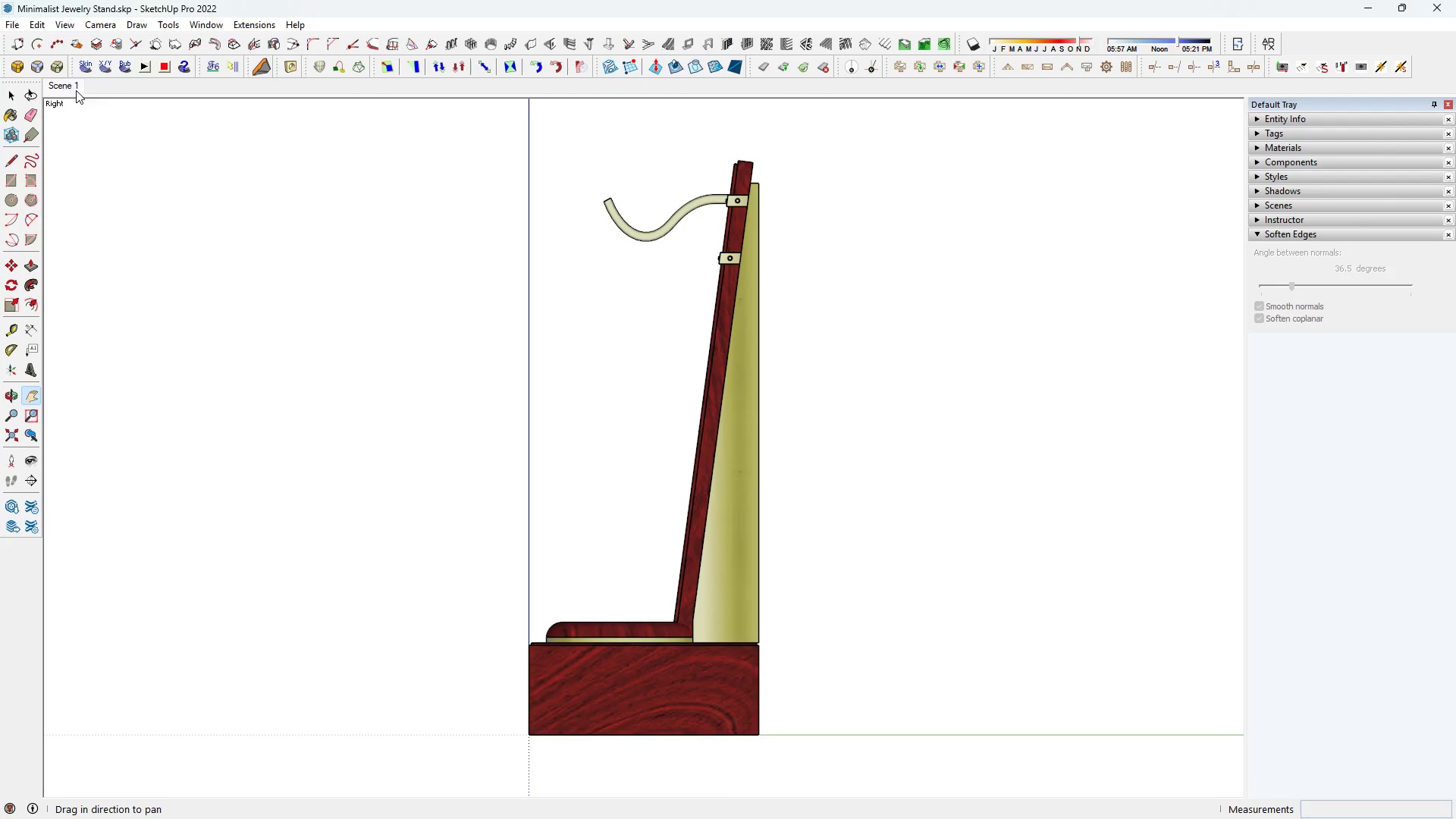 
right_click([71, 84])
 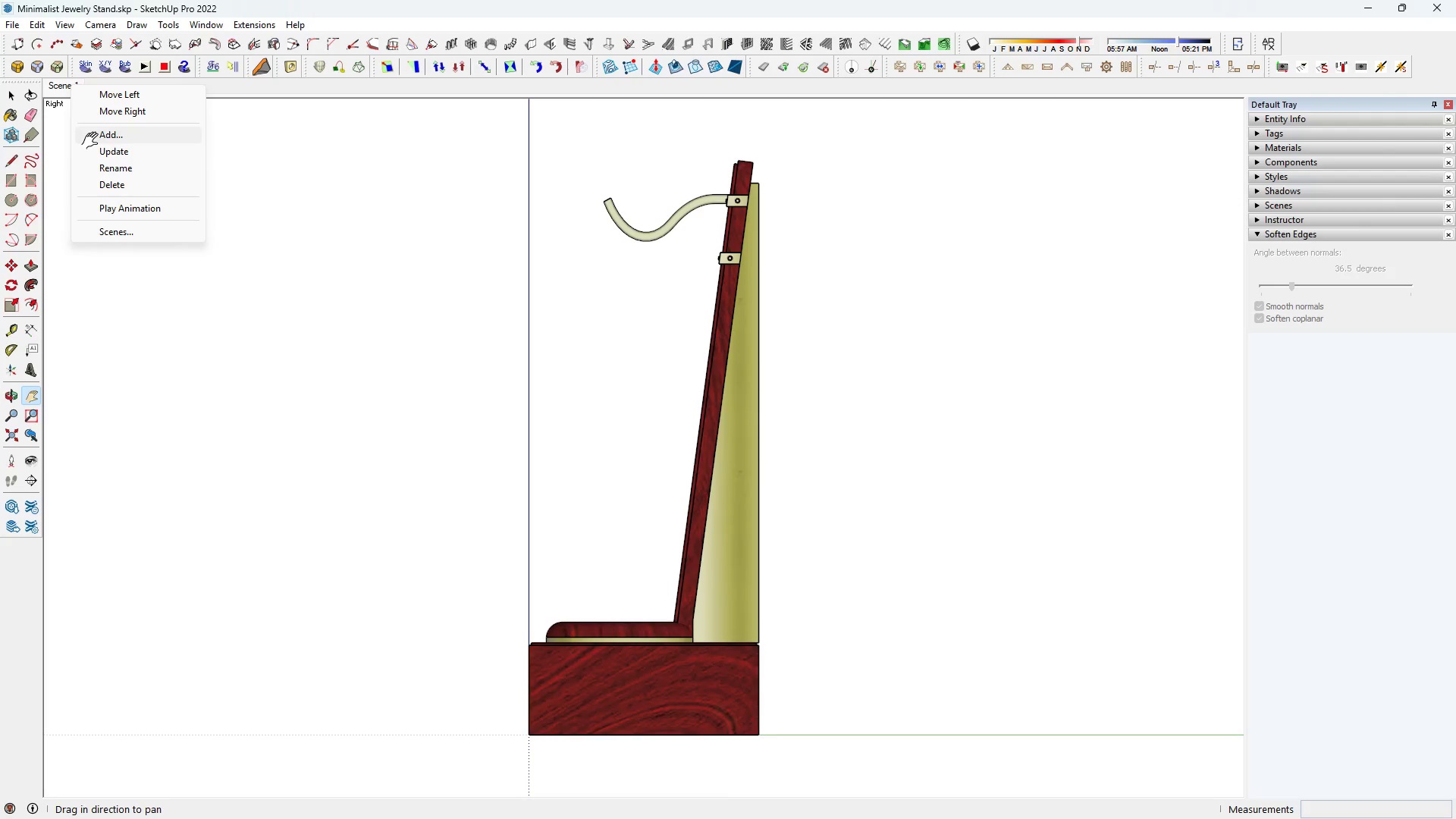 
left_click([93, 141])
 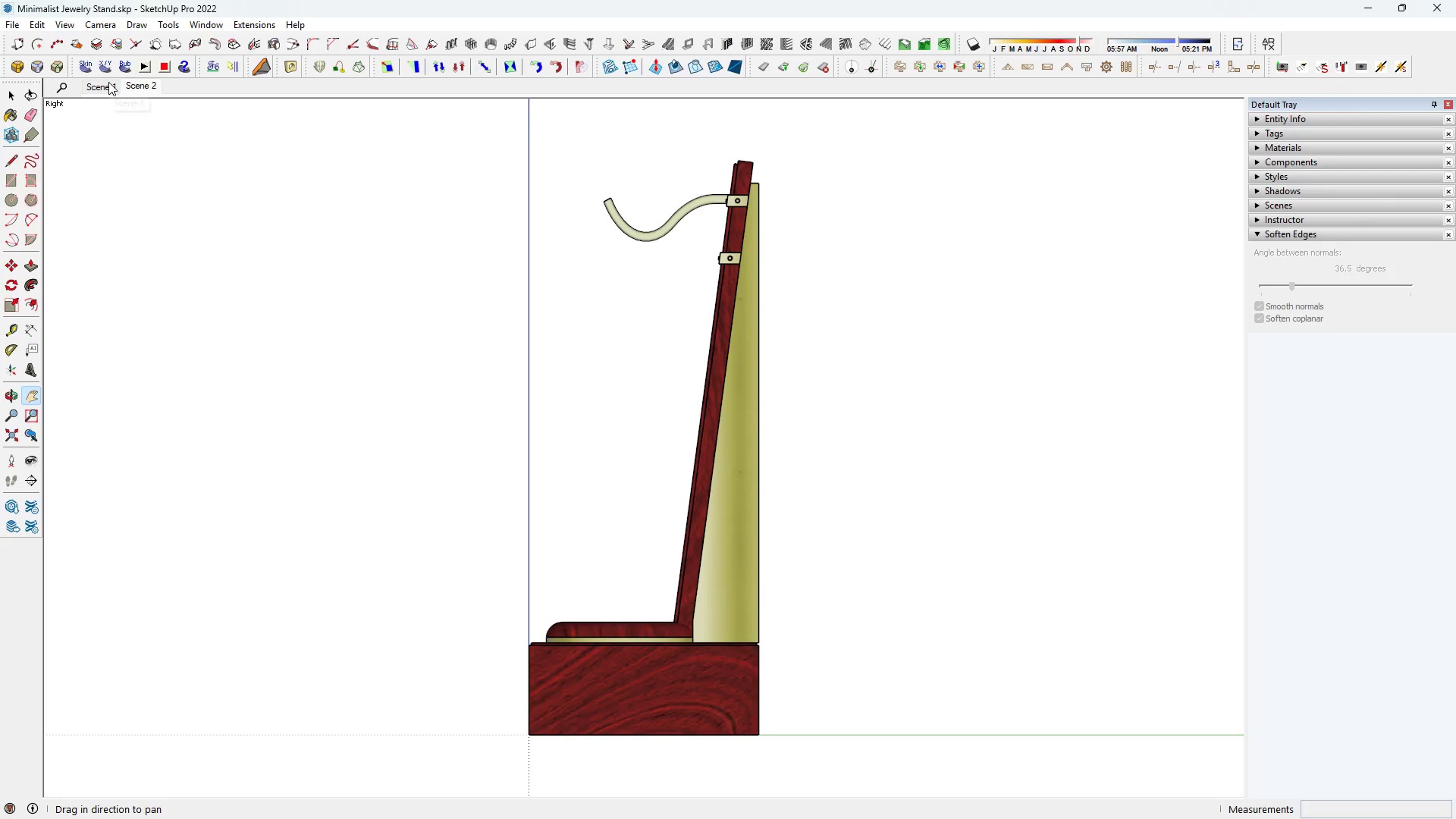 
double_click([108, 82])
 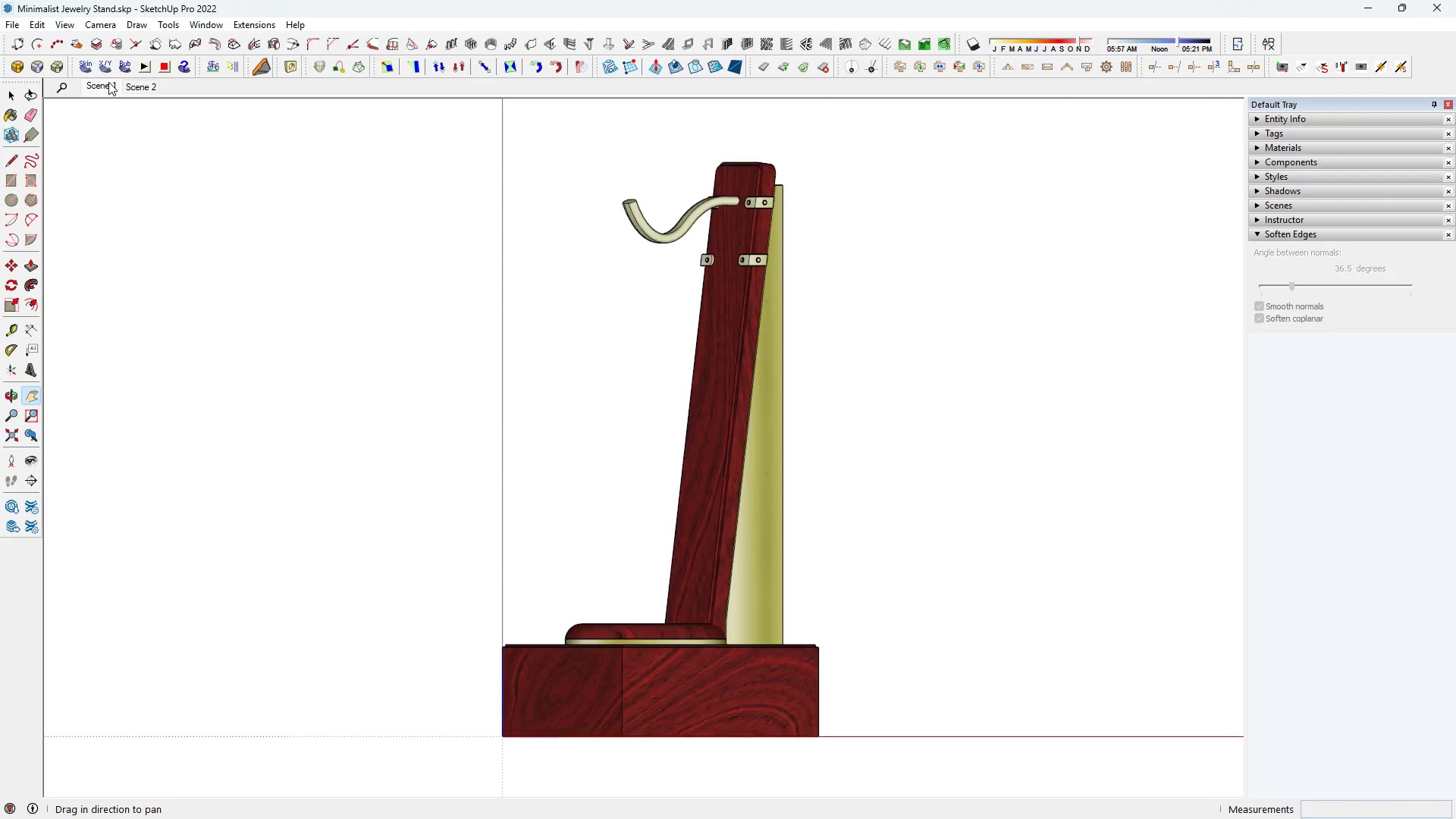 
right_click([108, 82])
 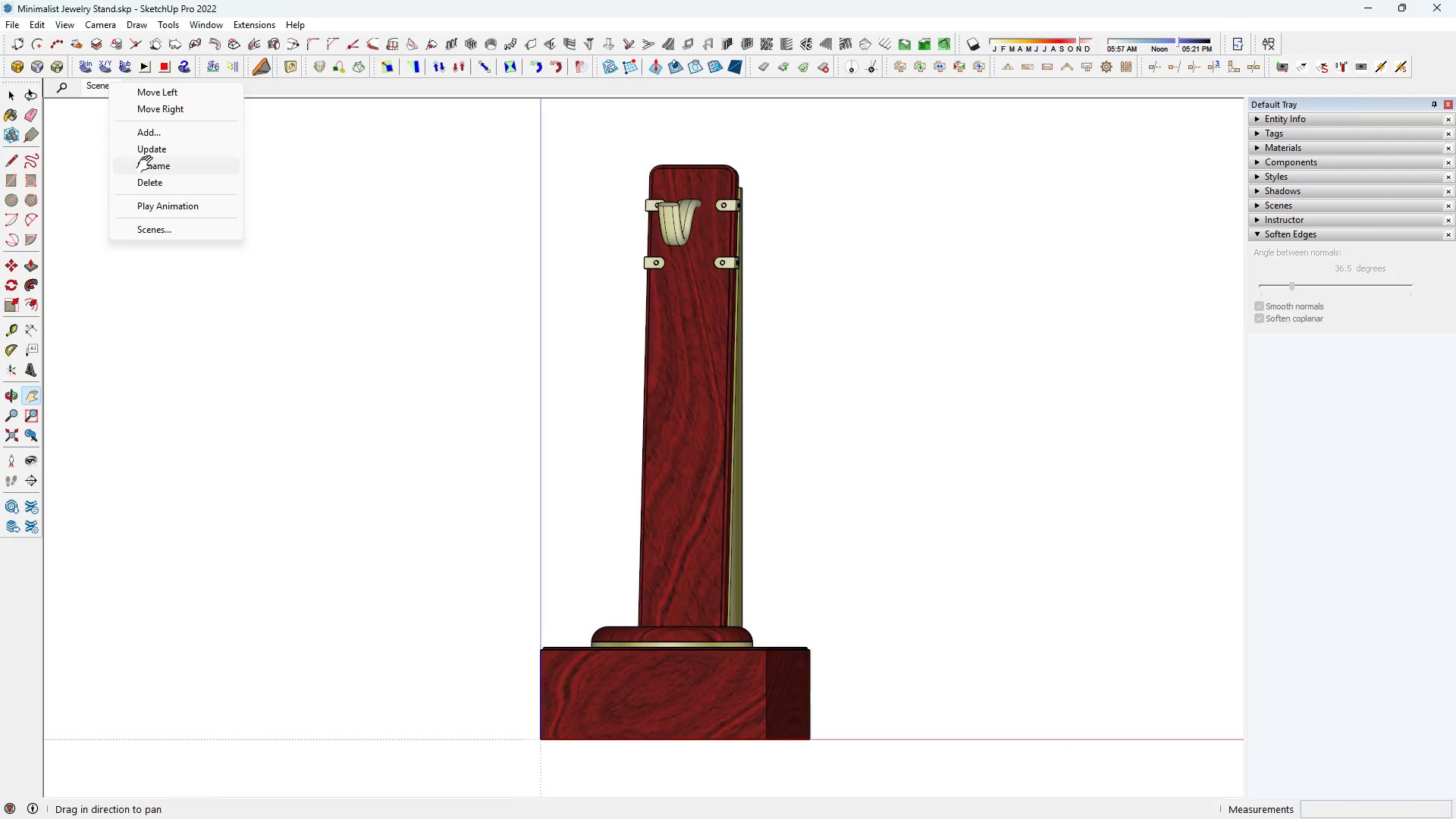 
left_click([148, 165])
 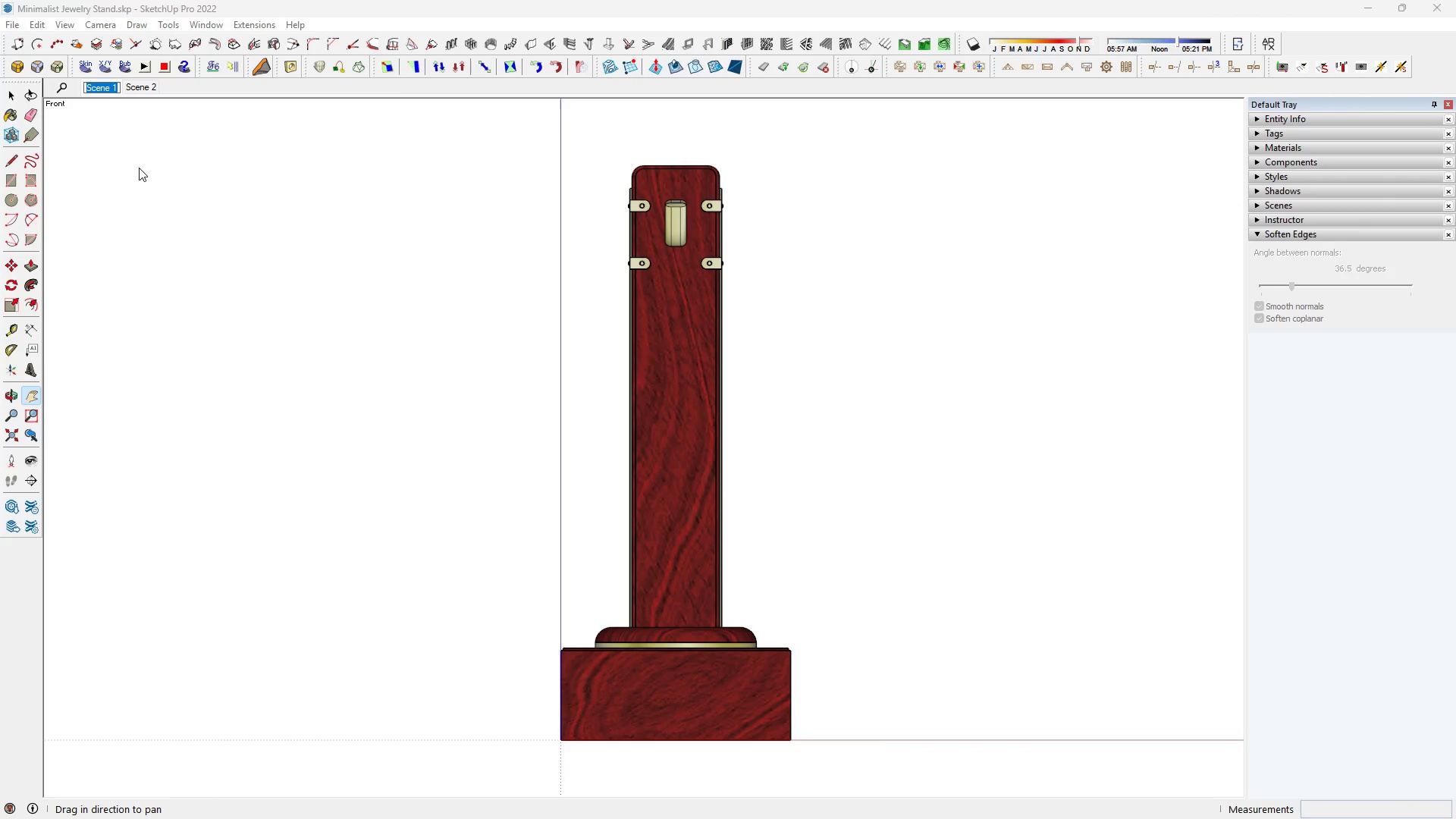 
type(Front elevation)
 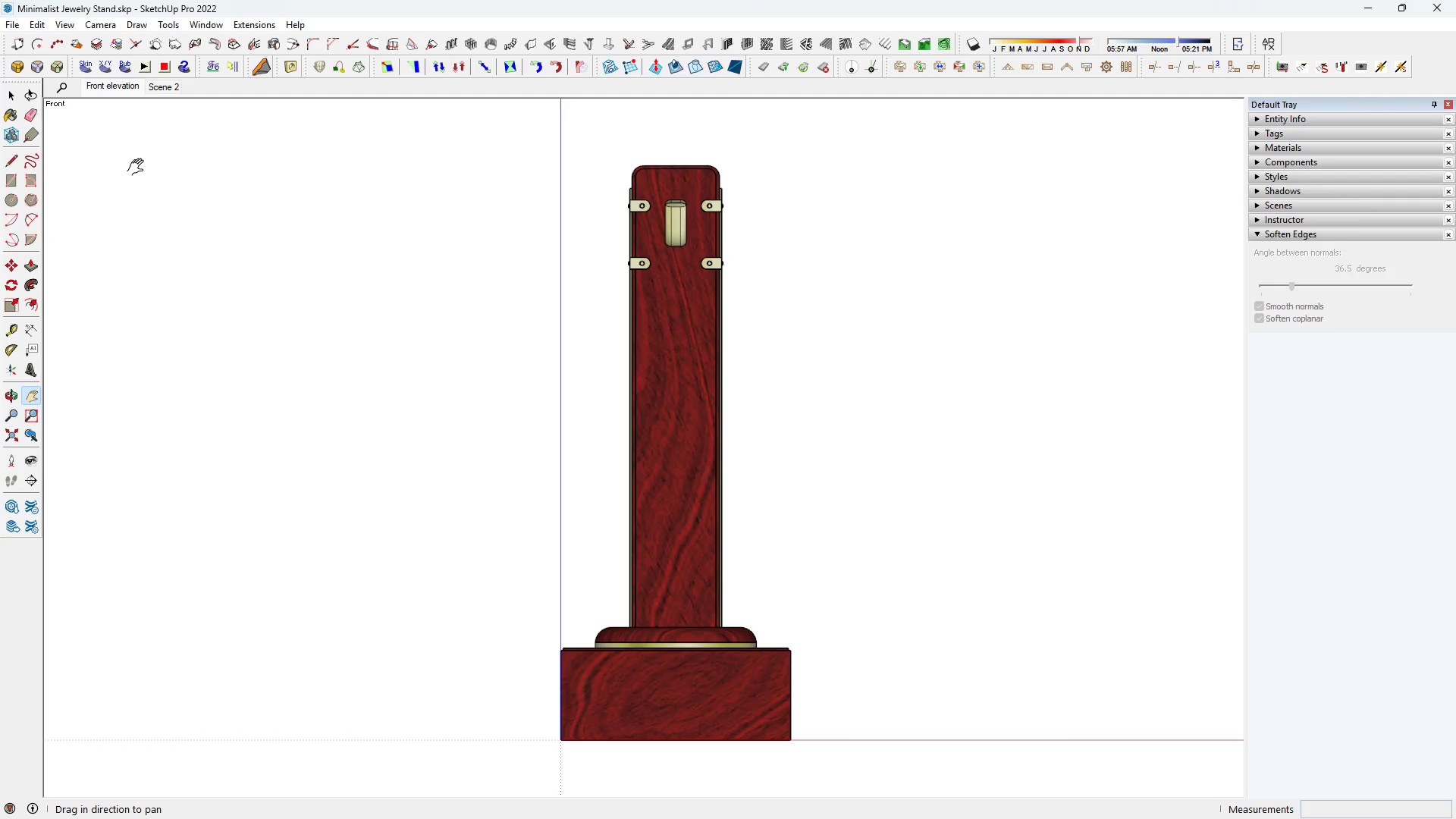 
 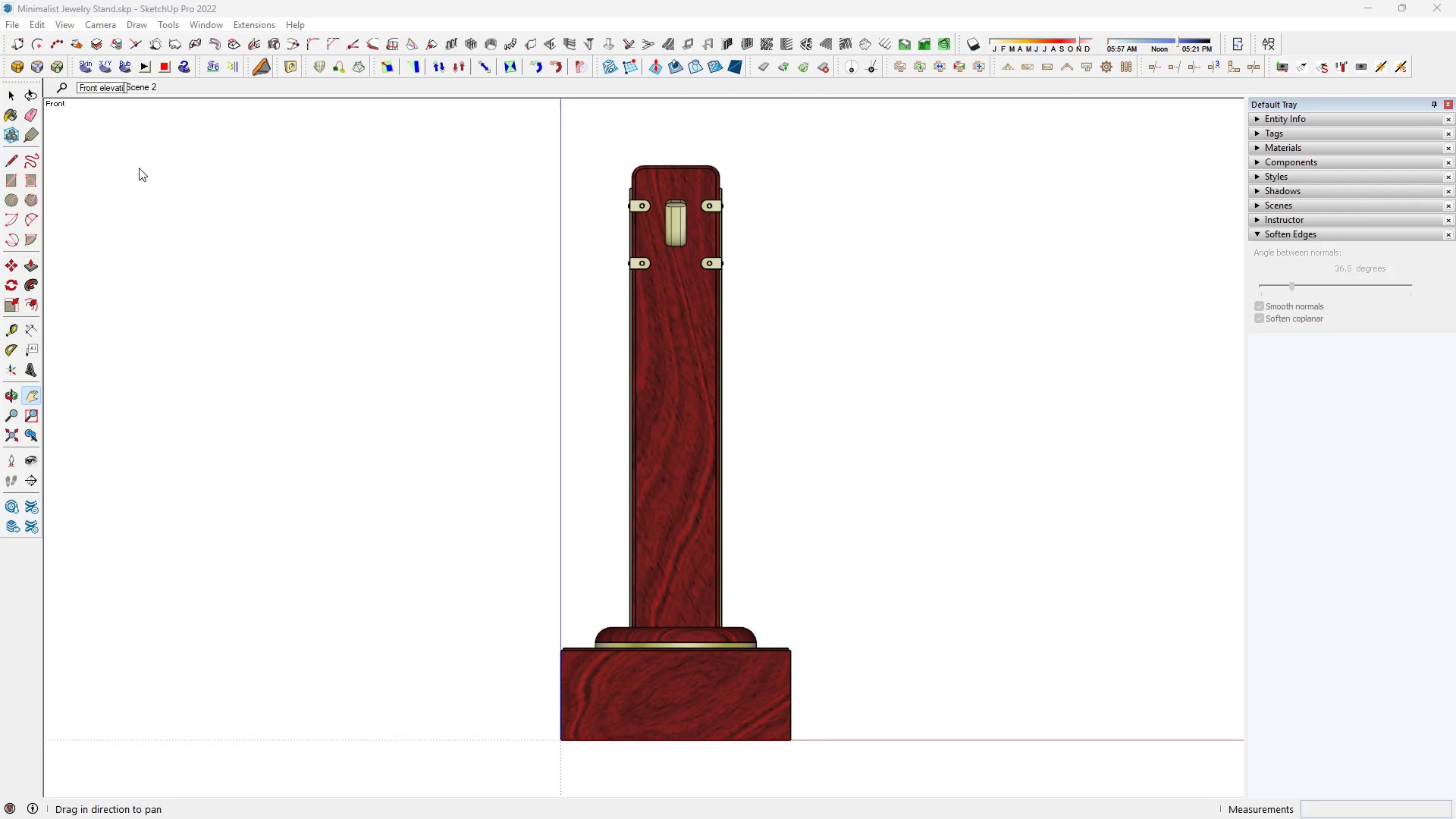 
key(Enter)
 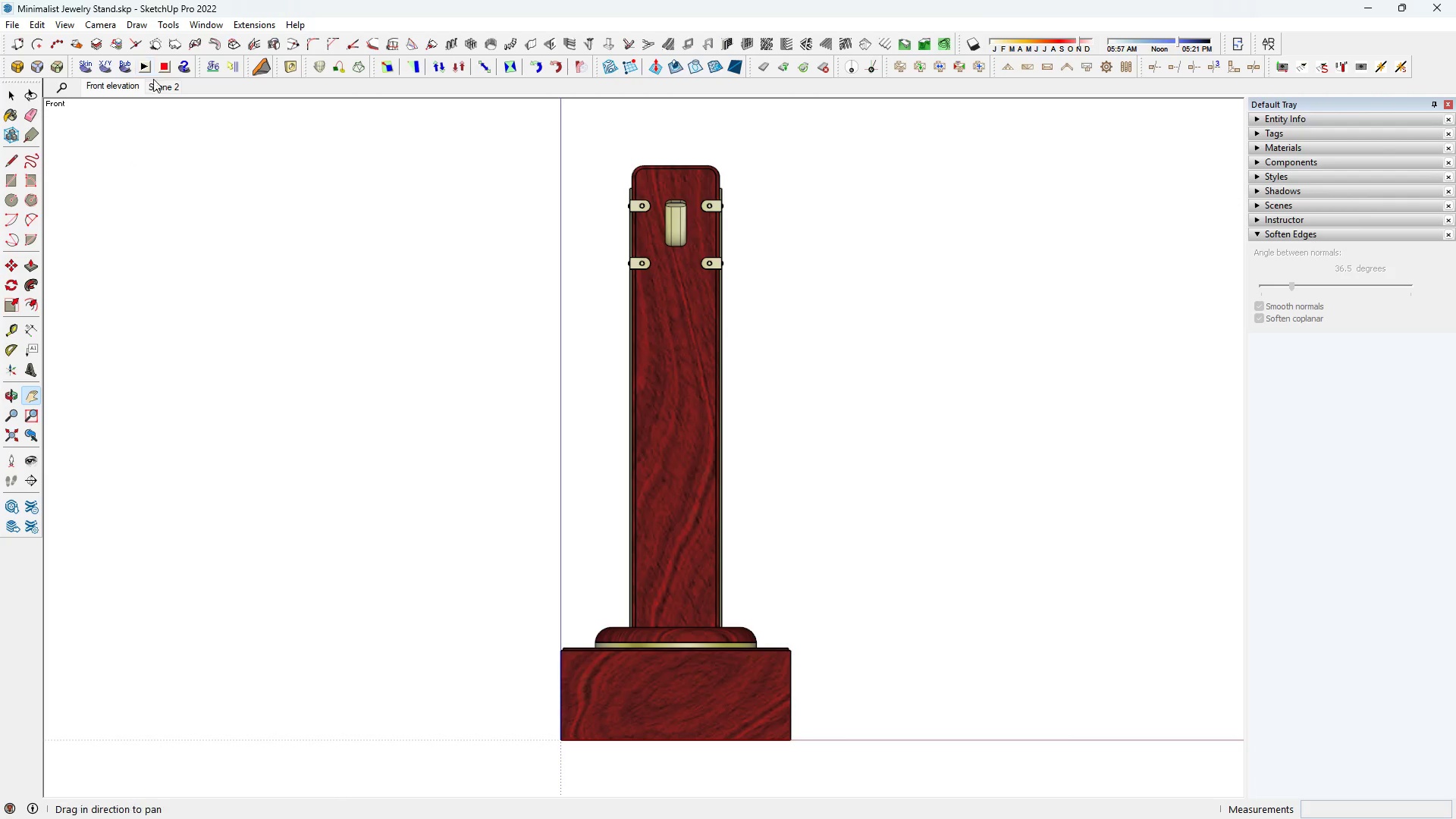 
right_click([172, 89])
 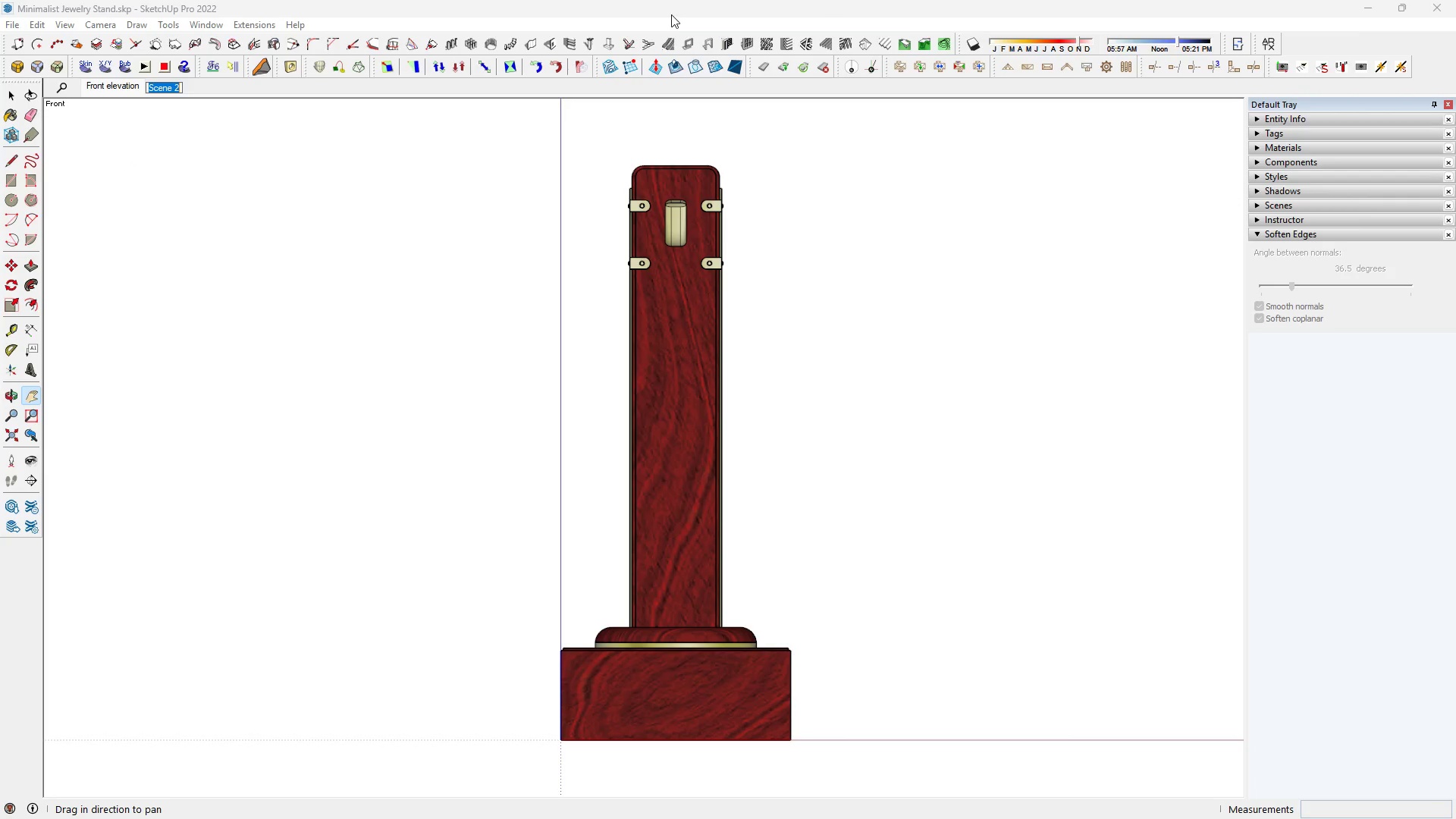 
type(Side elevation)
 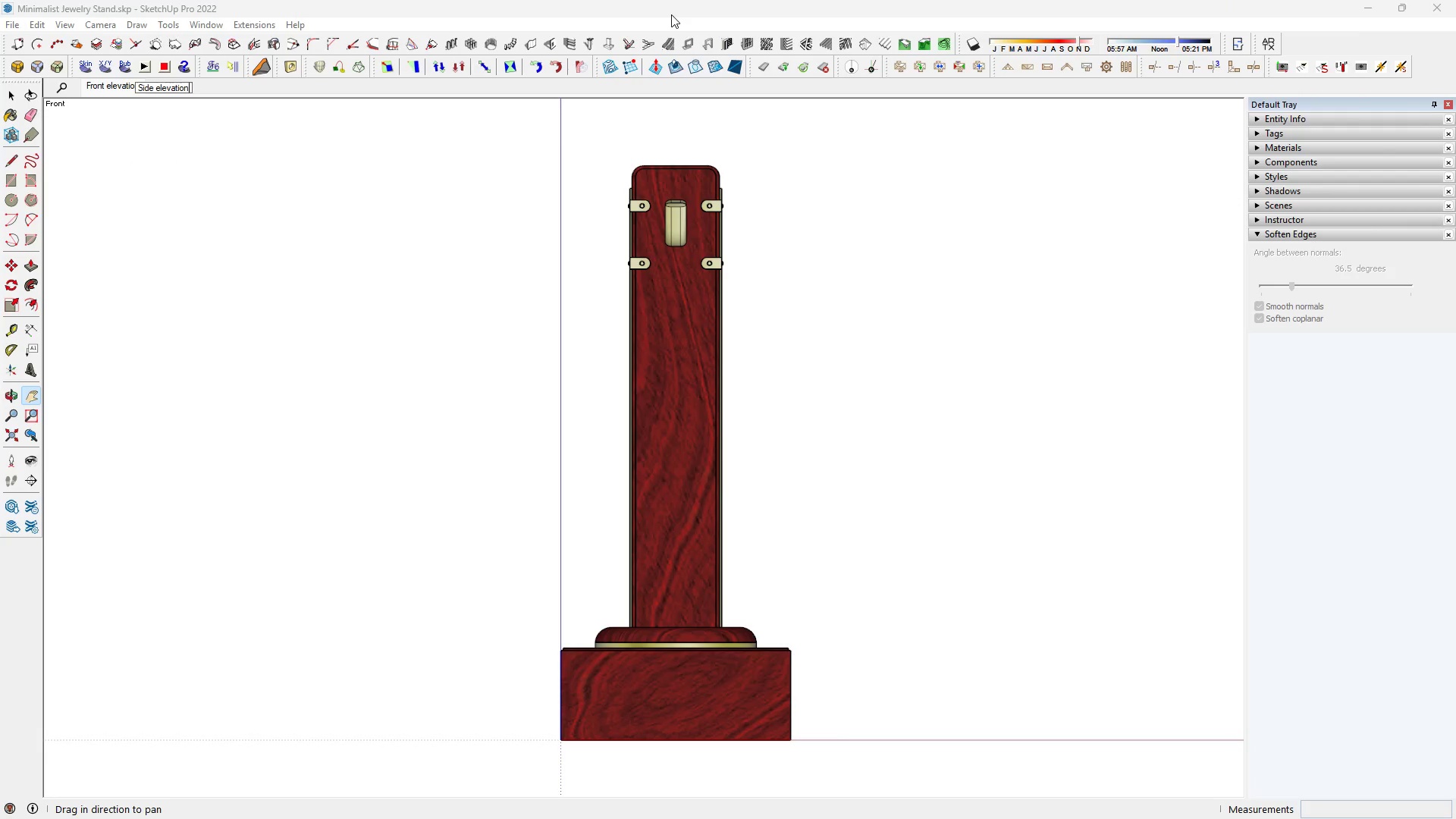 
key(Enter)
 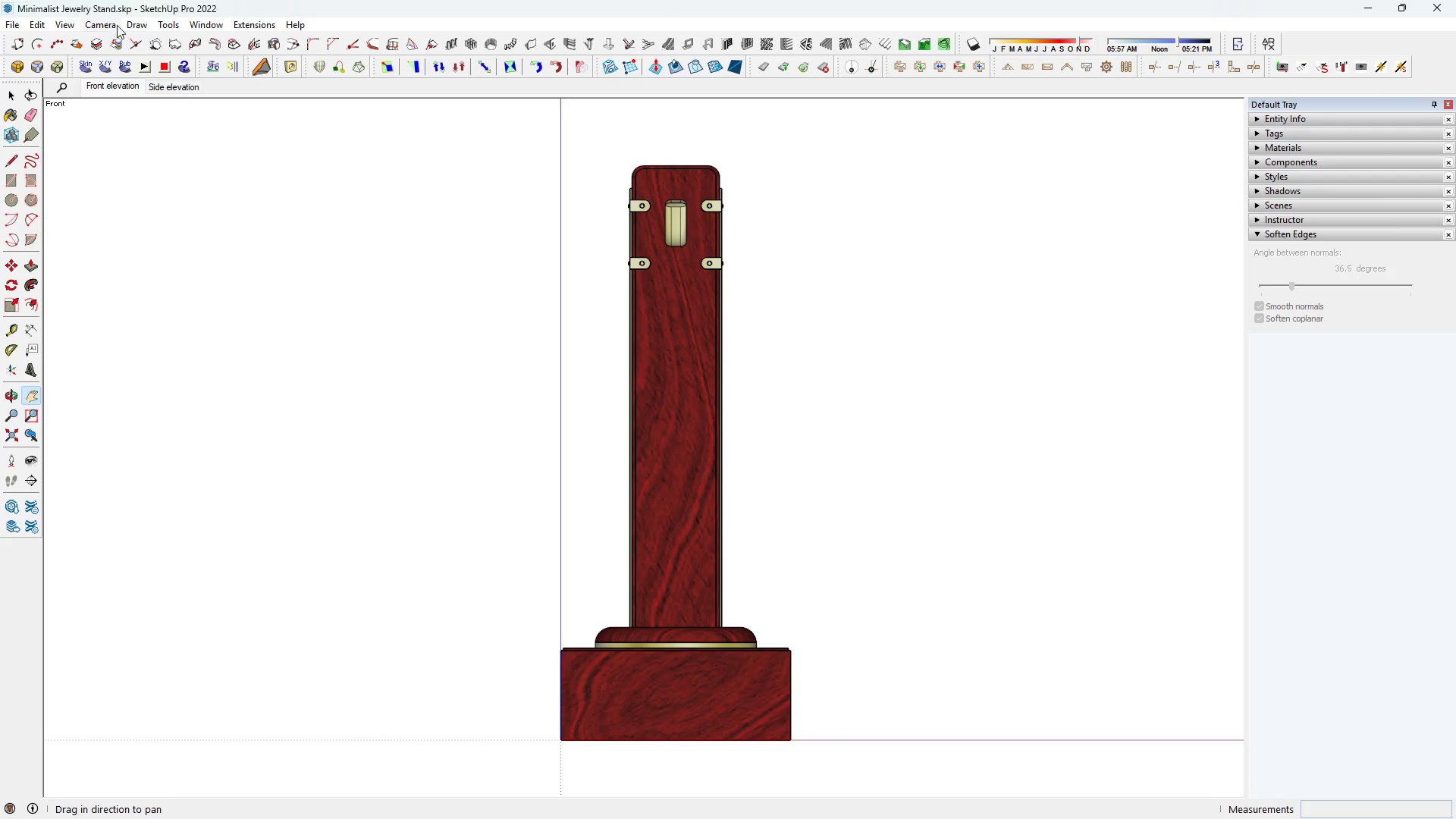 
left_click([172, 89])
 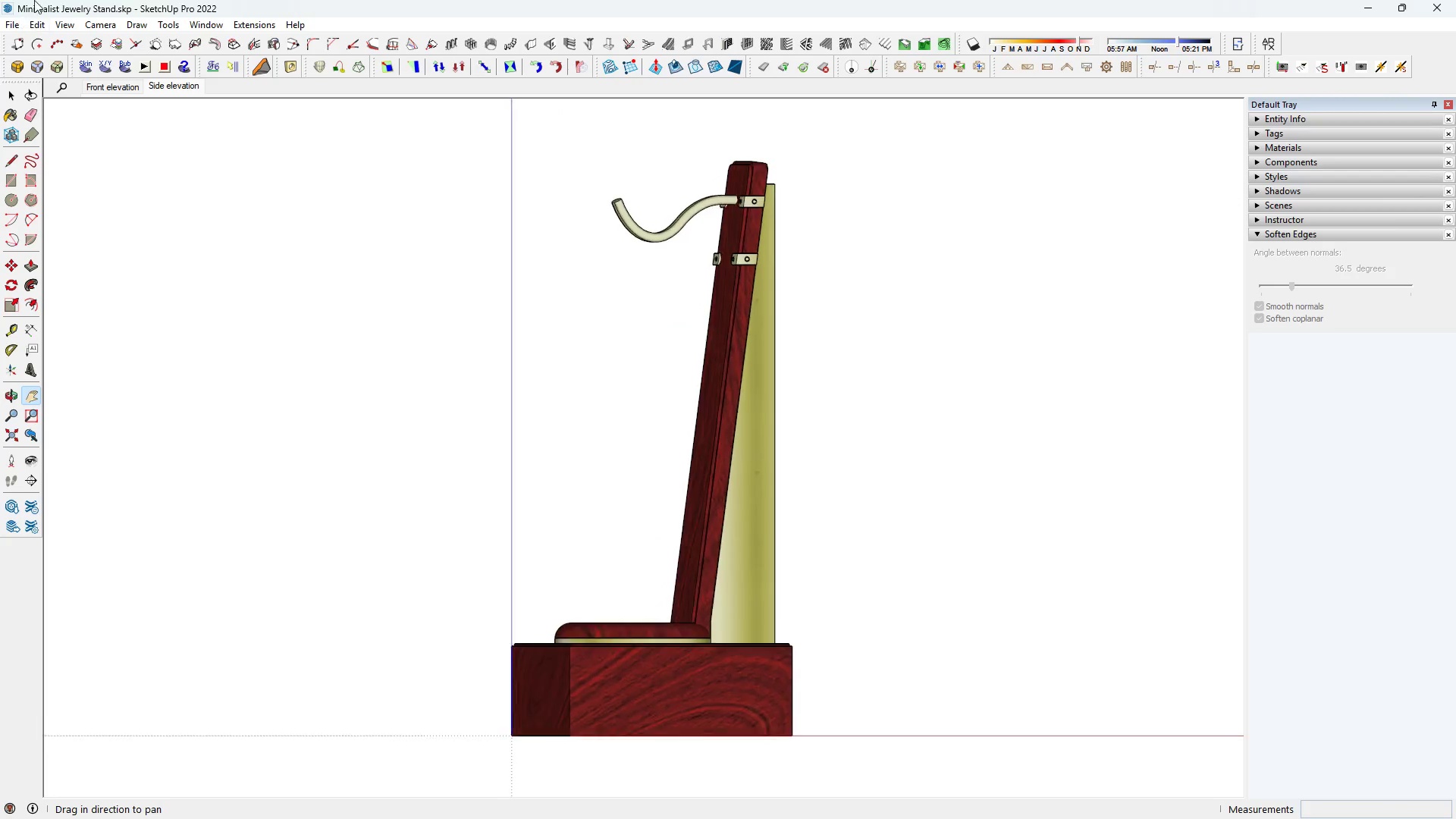 
left_click([92, 23])
 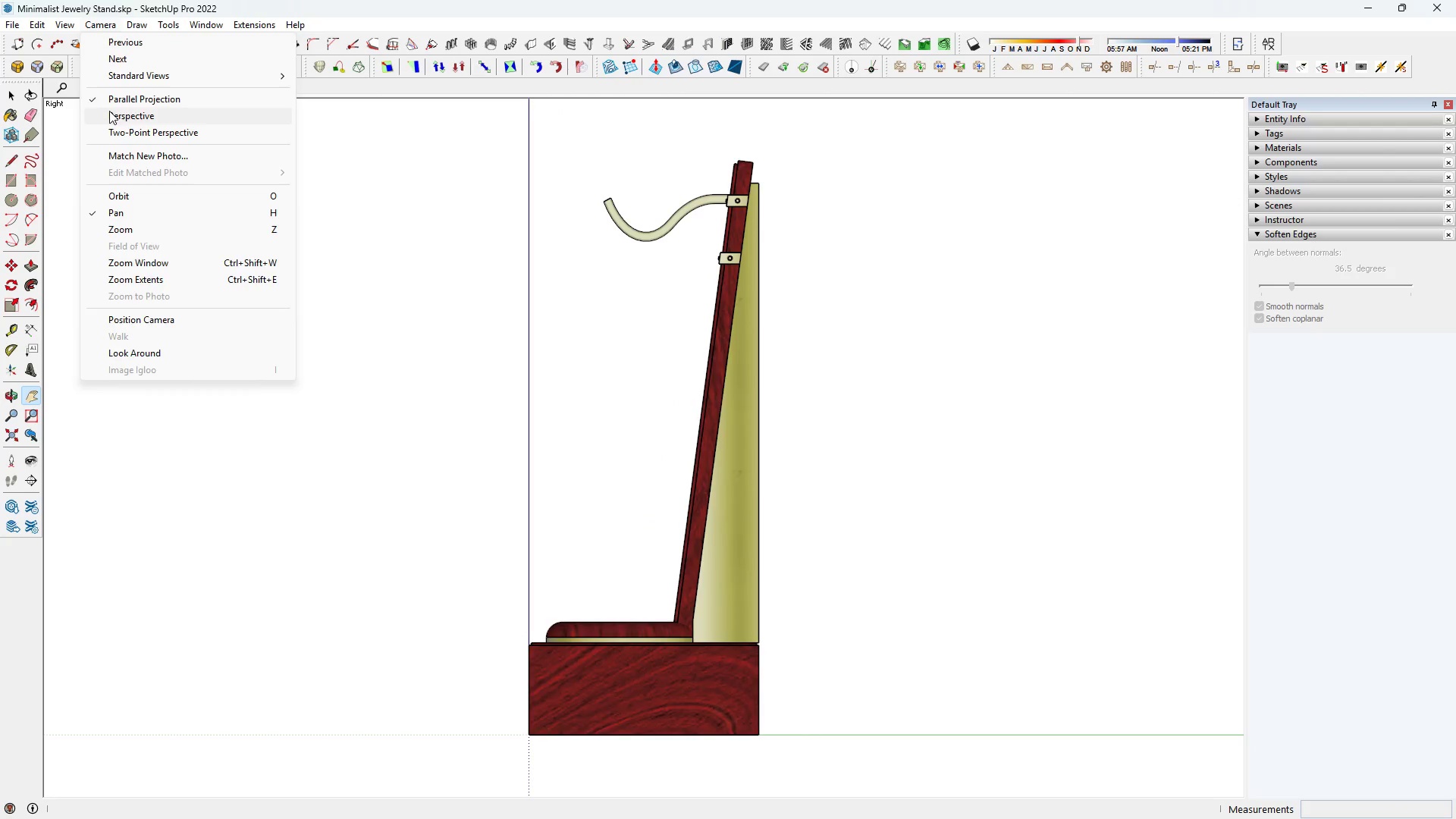 
left_click([109, 111])
 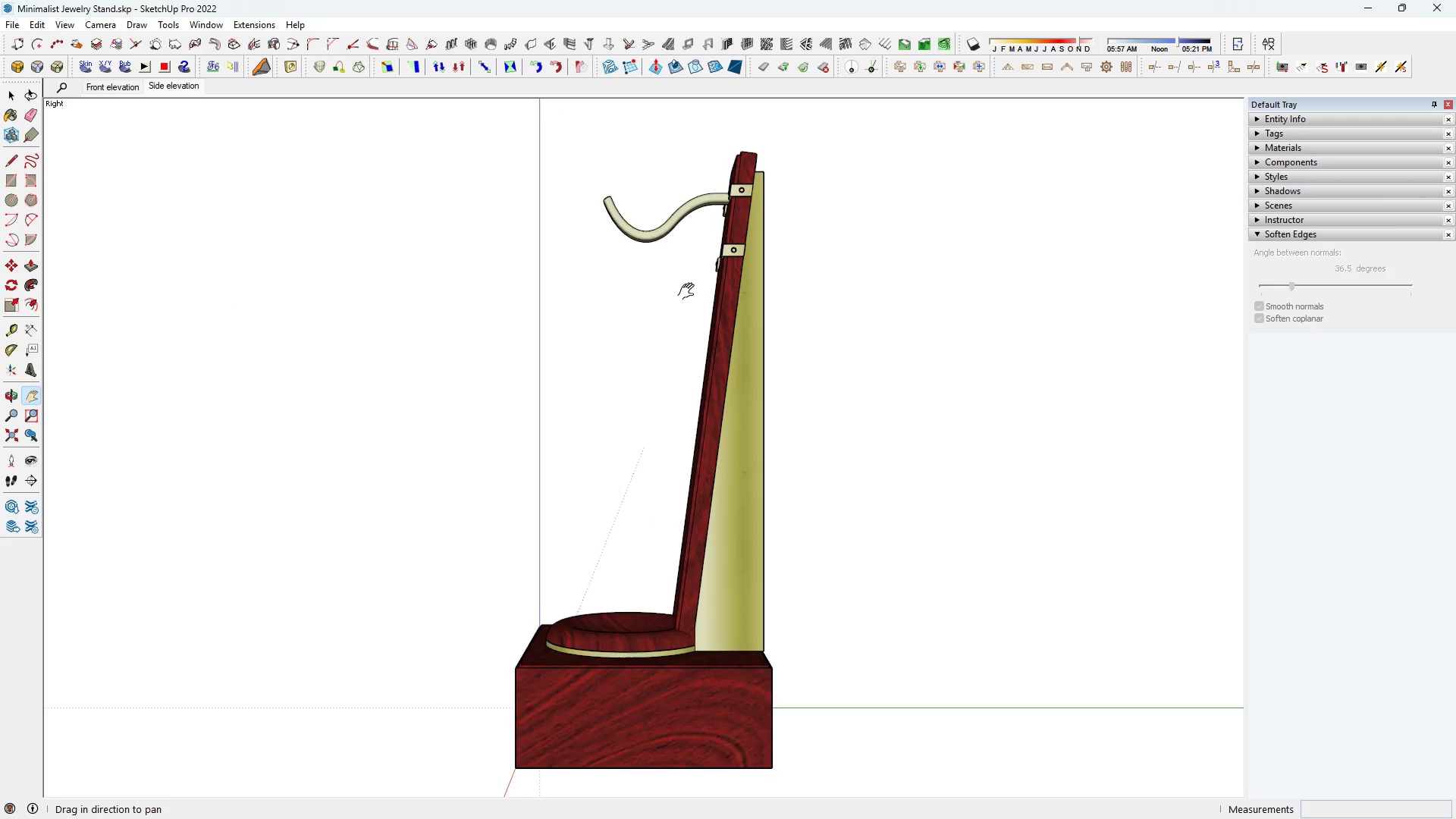 
scroll: coordinate [625, 422], scroll_direction: down, amount: 5.0
 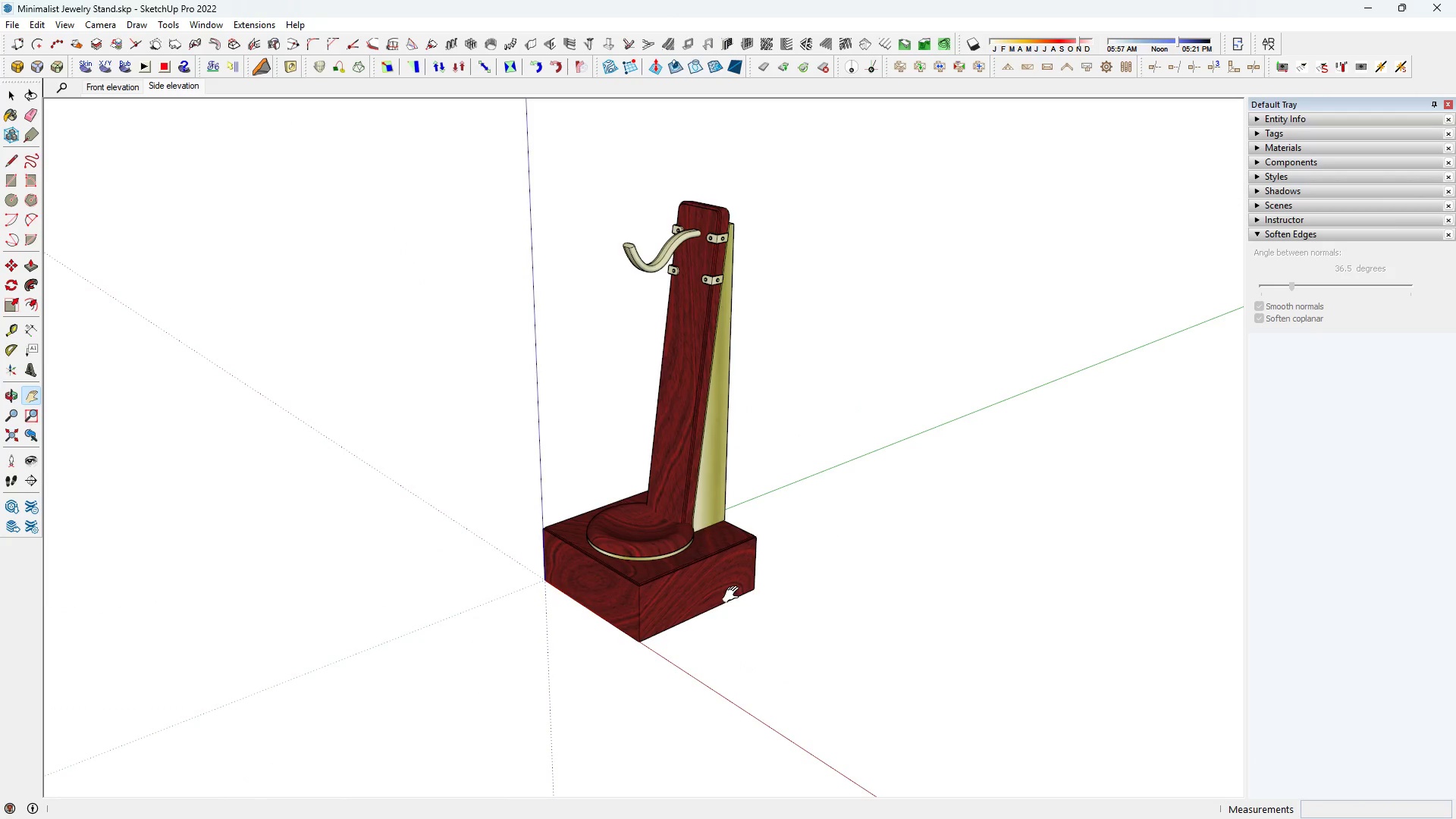 
left_click_drag(start_coordinate=[714, 595], to_coordinate=[732, 601])
 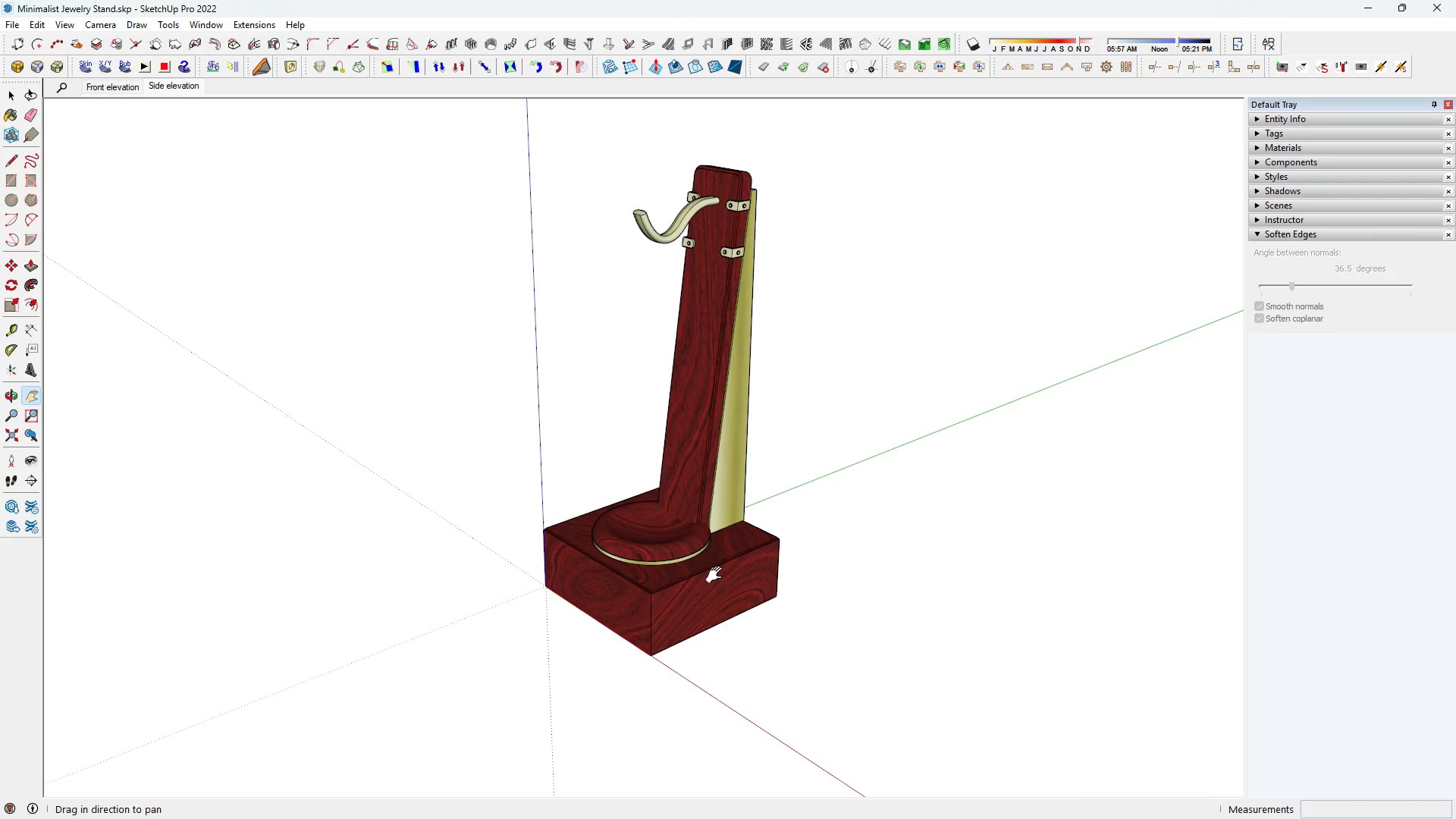 
scroll: coordinate [717, 575], scroll_direction: up, amount: 2.0
 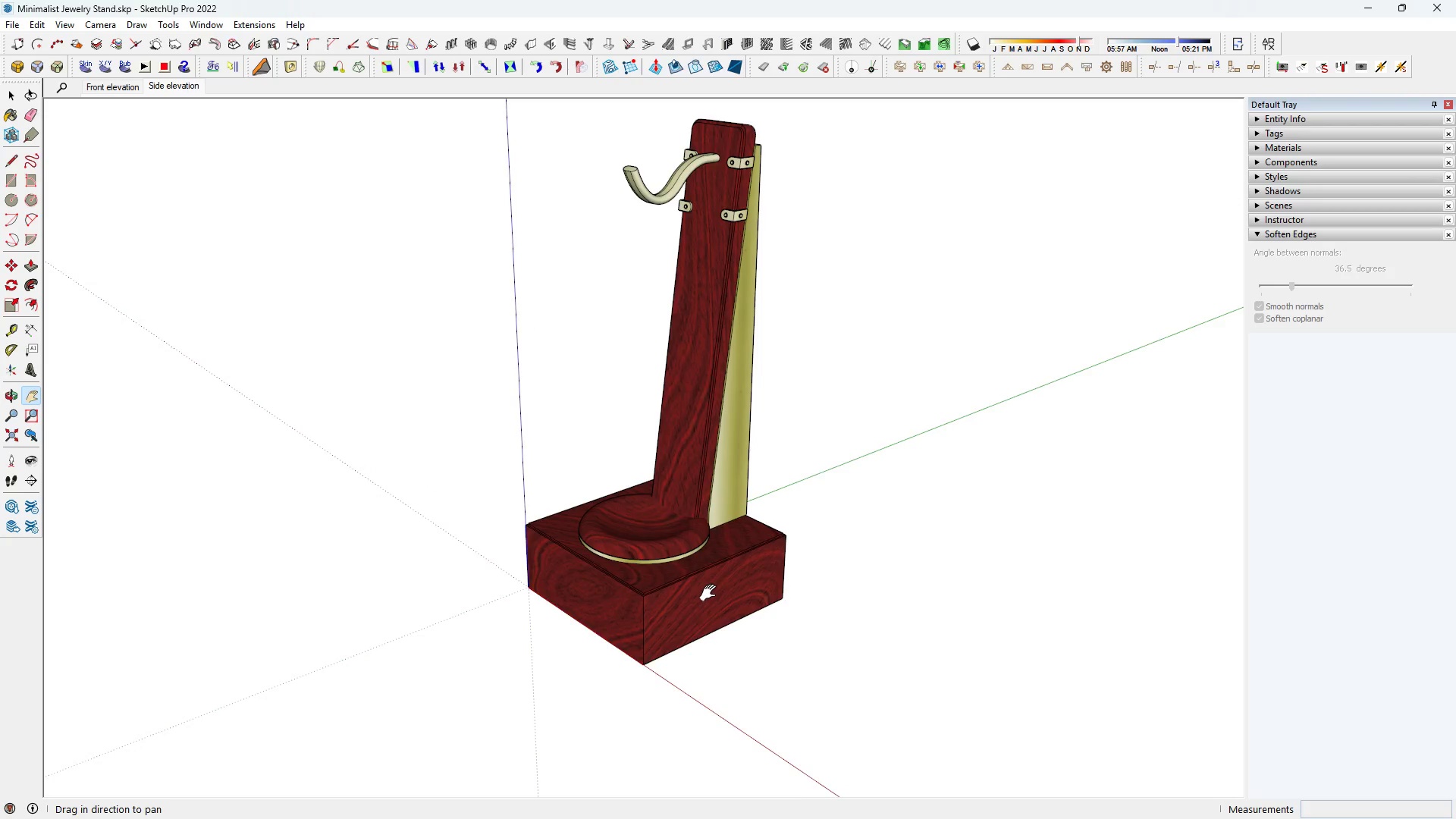 
left_click_drag(start_coordinate=[711, 592], to_coordinate=[708, 604])
 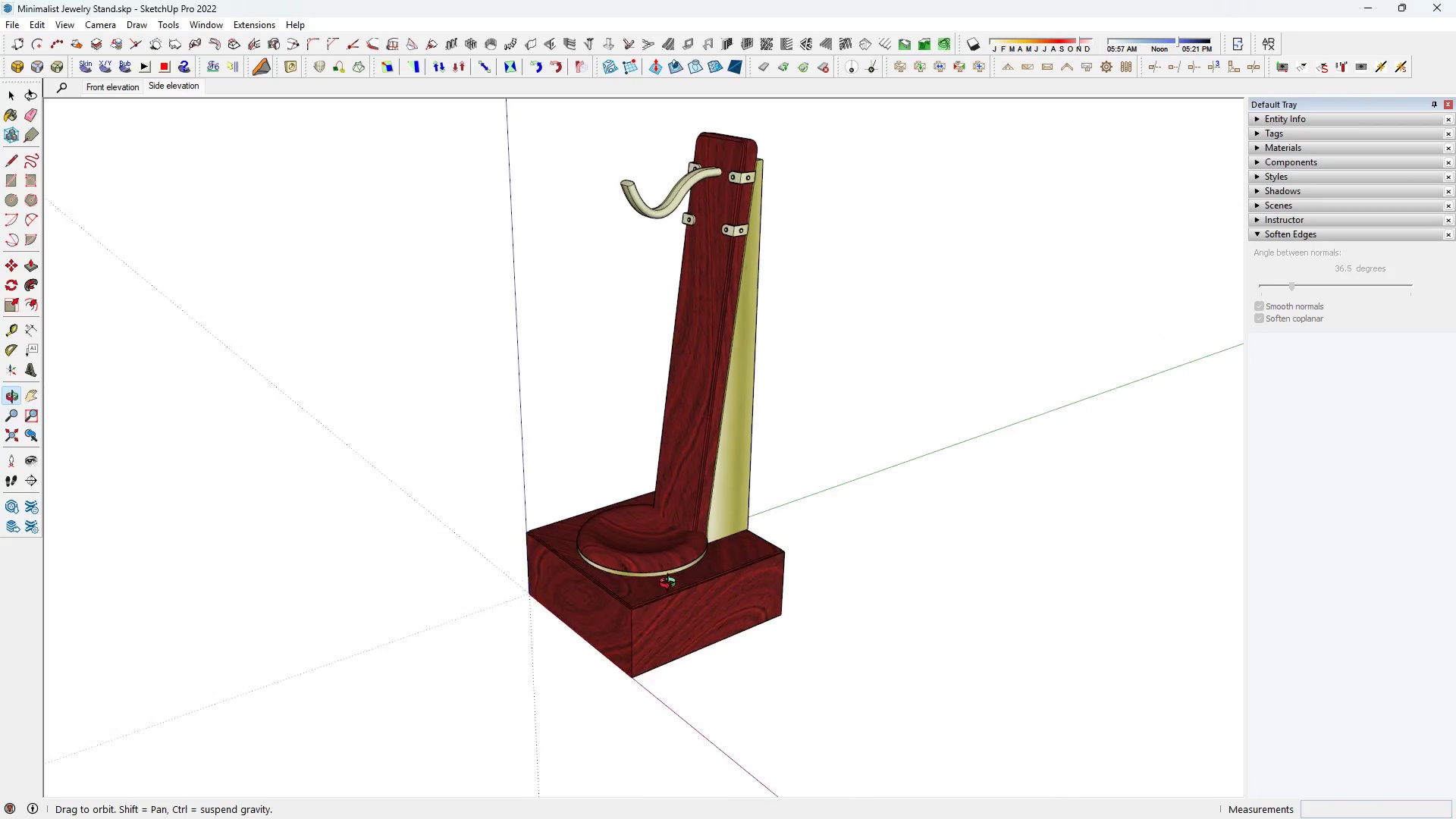 
scroll: coordinate [686, 633], scroll_direction: down, amount: 1.0
 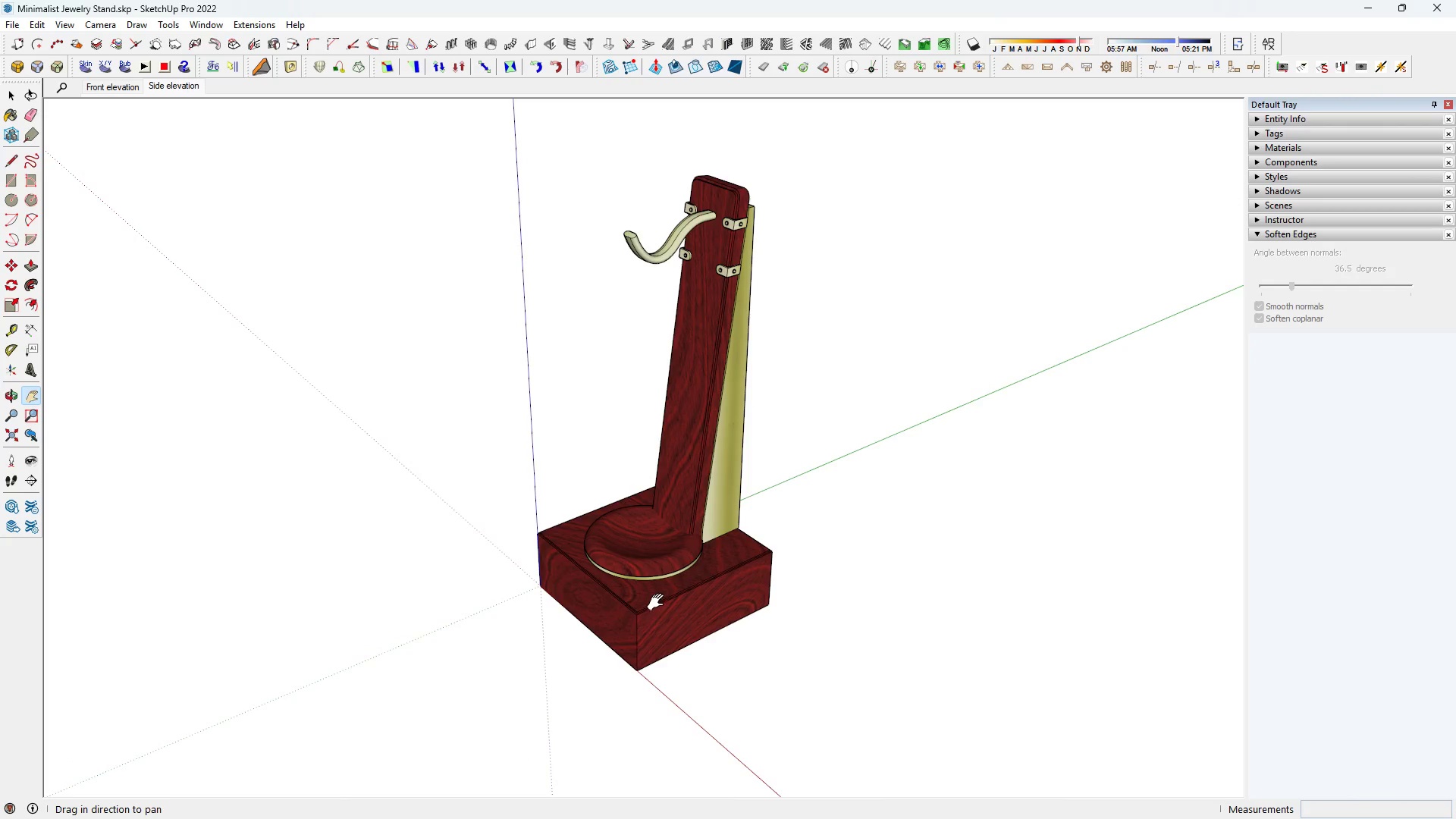 
scroll: coordinate [659, 602], scroll_direction: up, amount: 1.0
 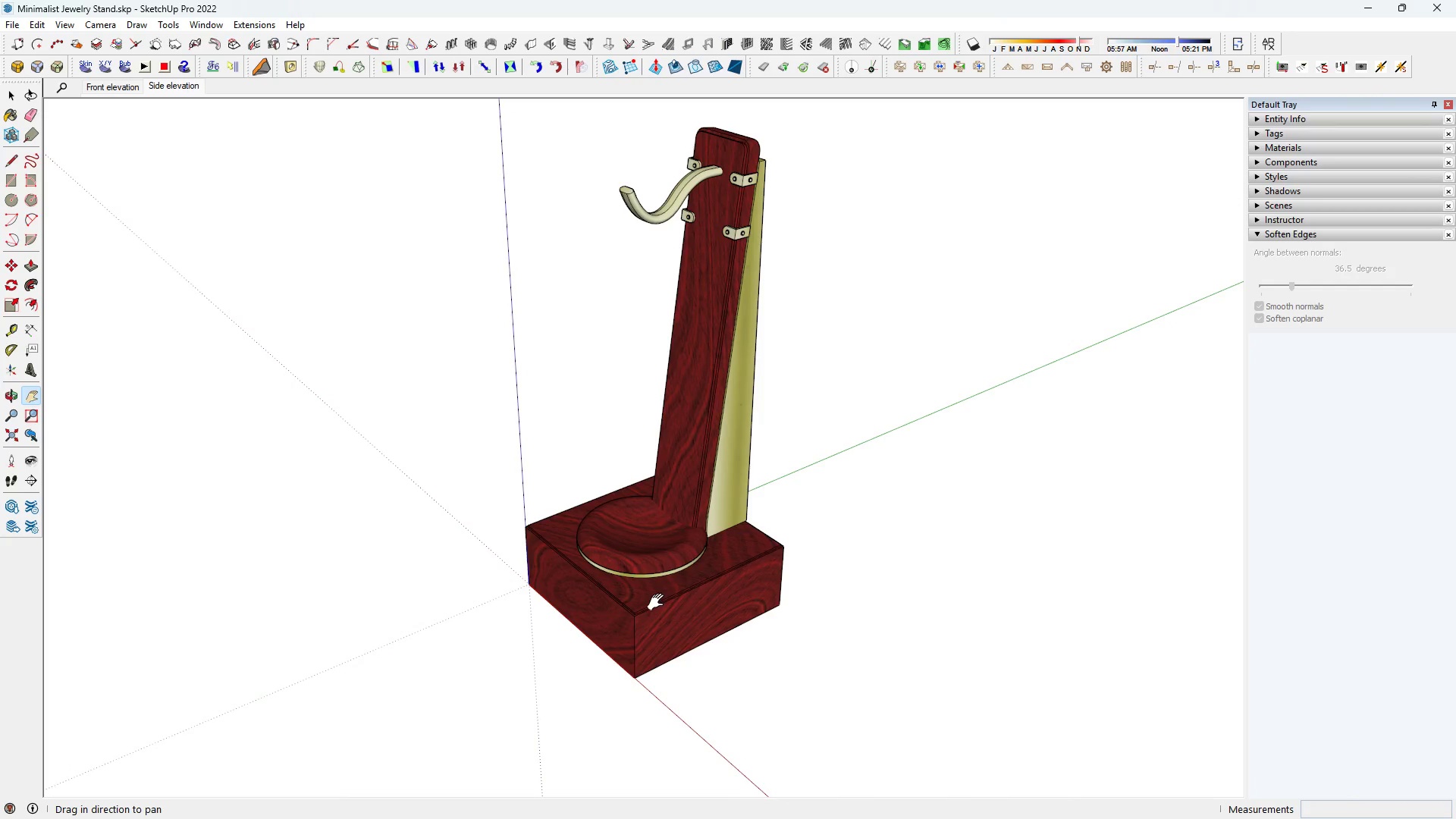 
left_click_drag(start_coordinate=[659, 602], to_coordinate=[657, 621])
 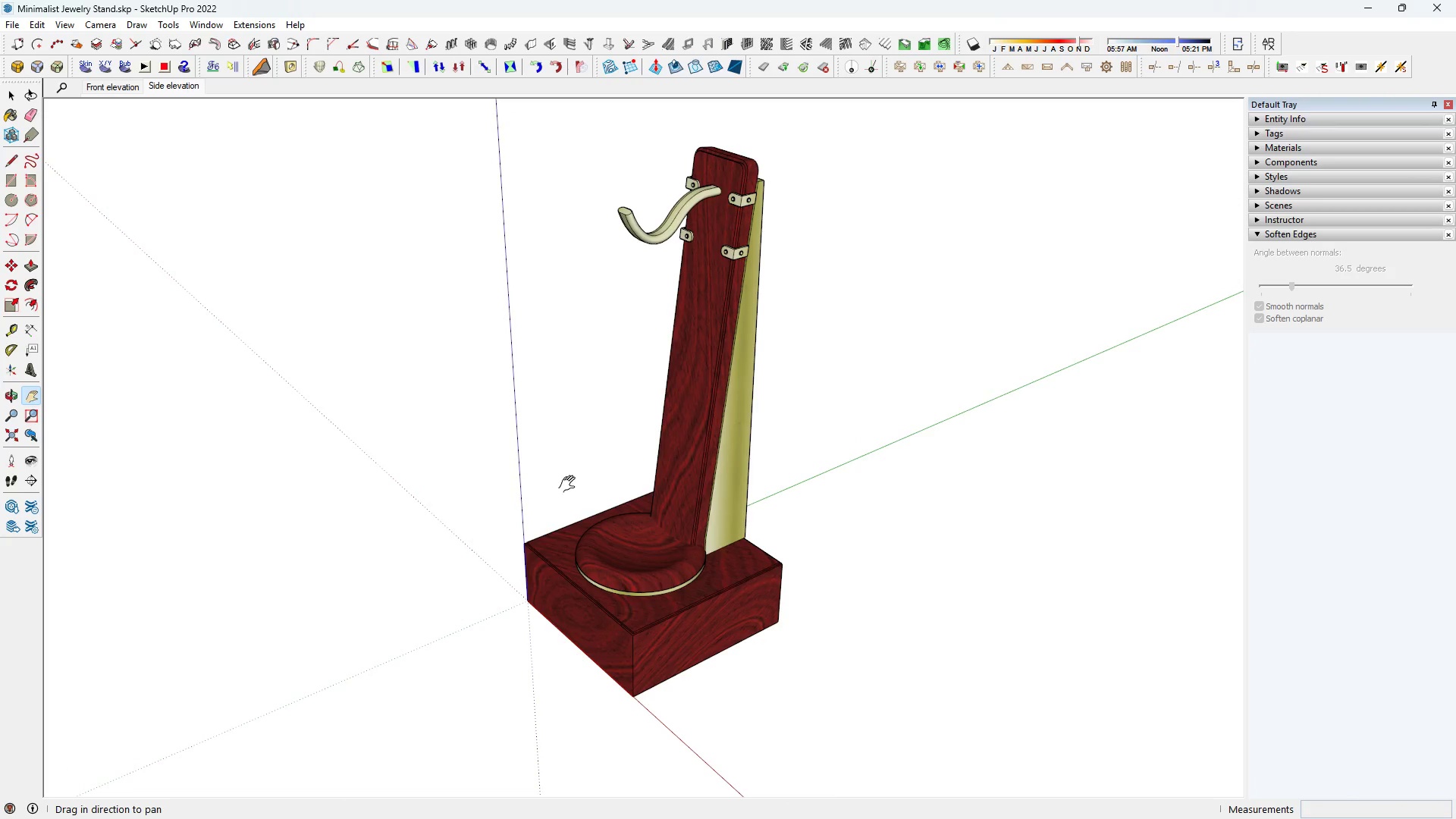 
left_click_drag(start_coordinate=[568, 492], to_coordinate=[568, 506])
 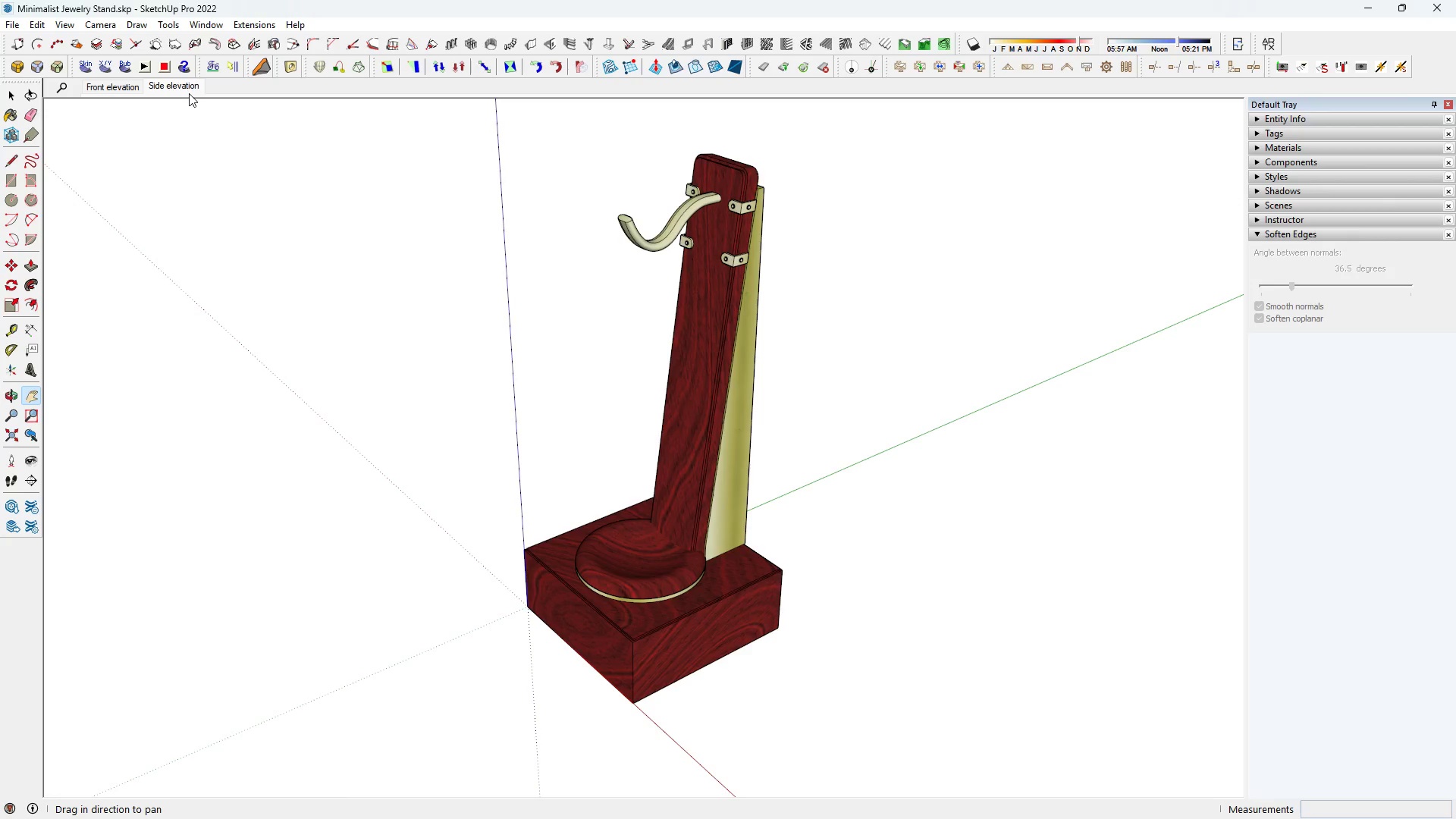 
right_click([187, 91])
 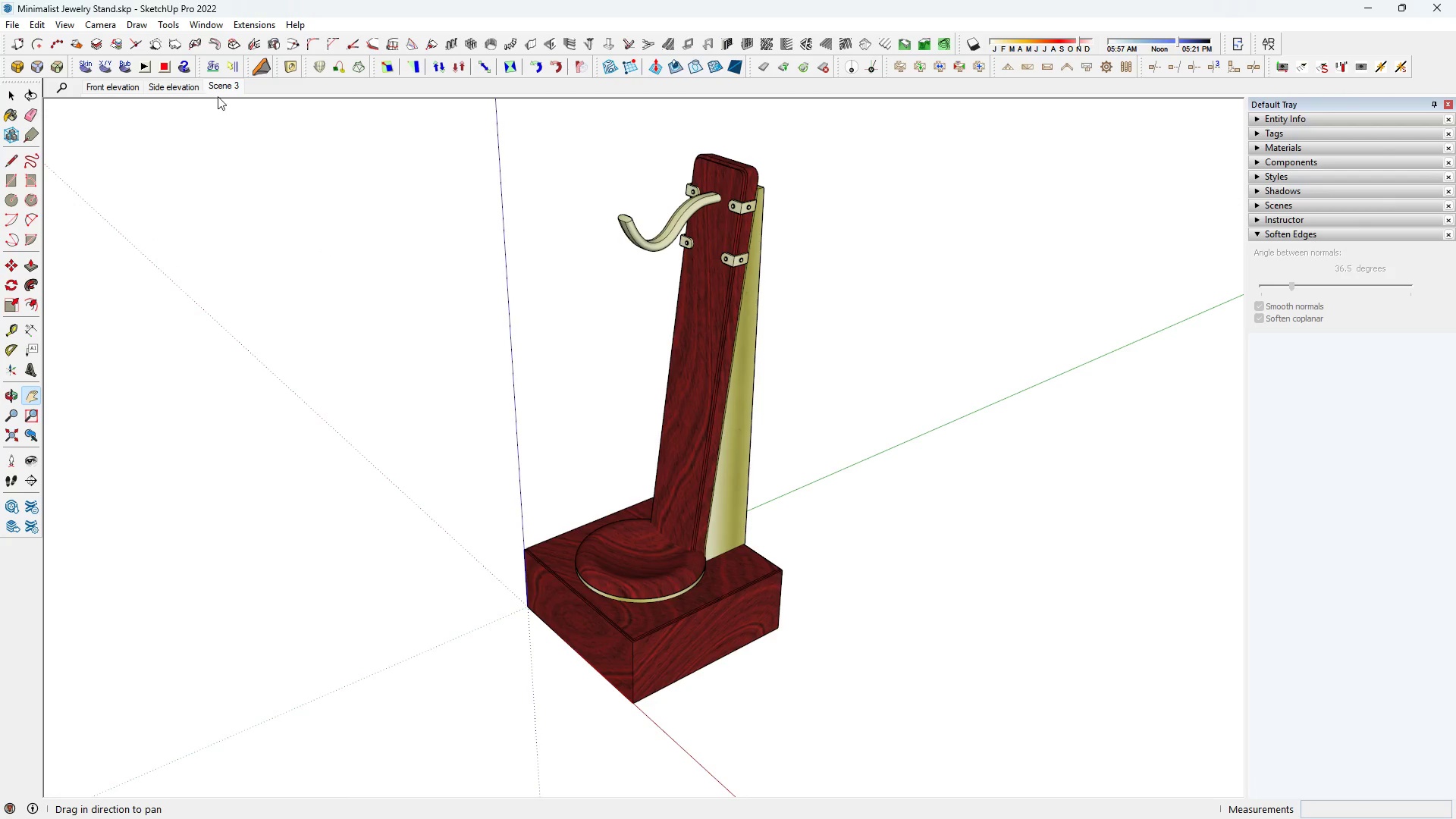 
right_click([228, 80])
 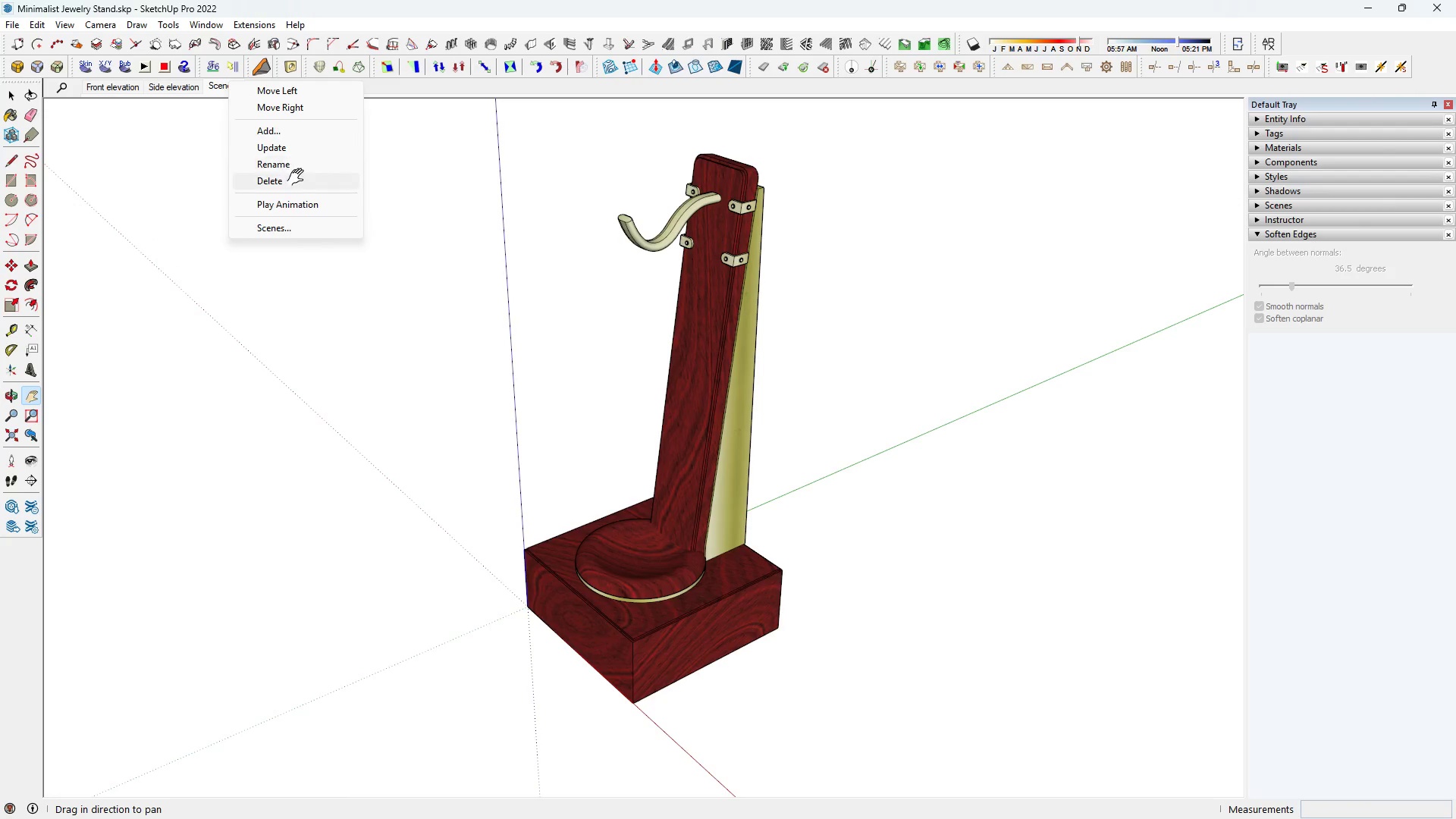 
left_click([296, 169])
 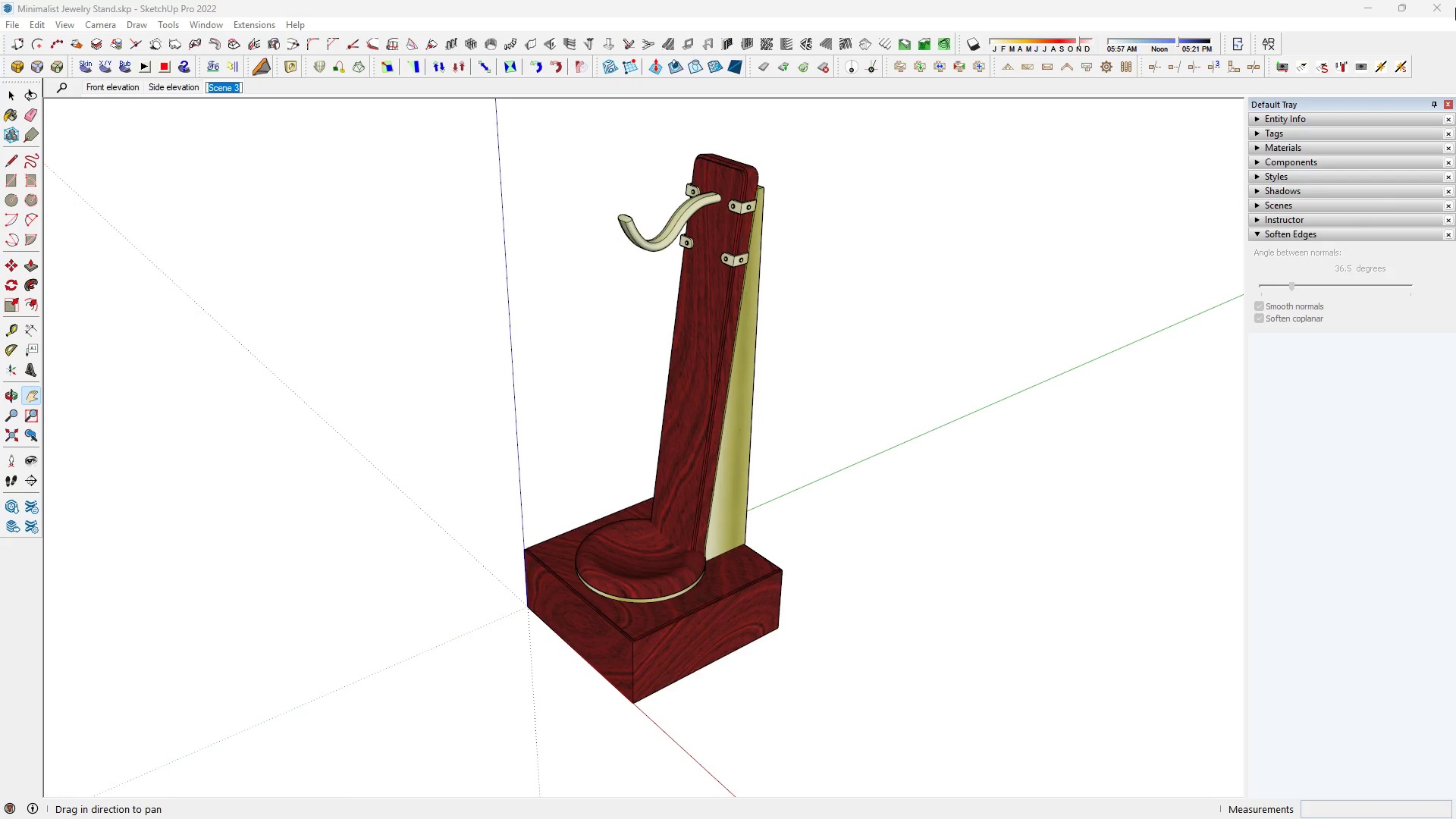 
type(Per)
key(Backspace)
key(Backspace)
key(Backspace)
key(Backspace)
key(Backspace)
key(Backspace)
type(45)
key(Backspace)
key(Backspace)
key(Backspace)
type(Perspectivee)
 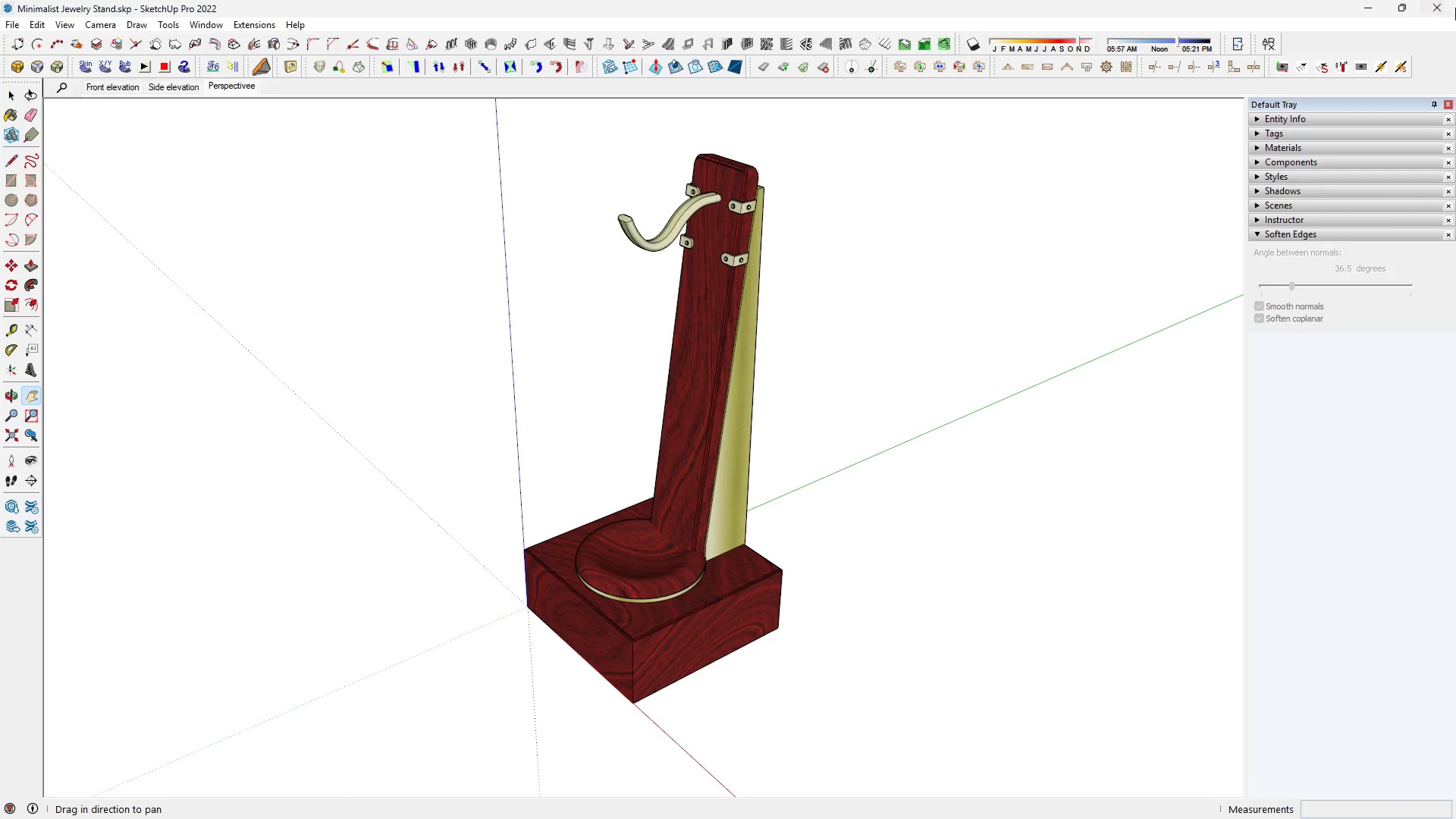 
key(Enter)
 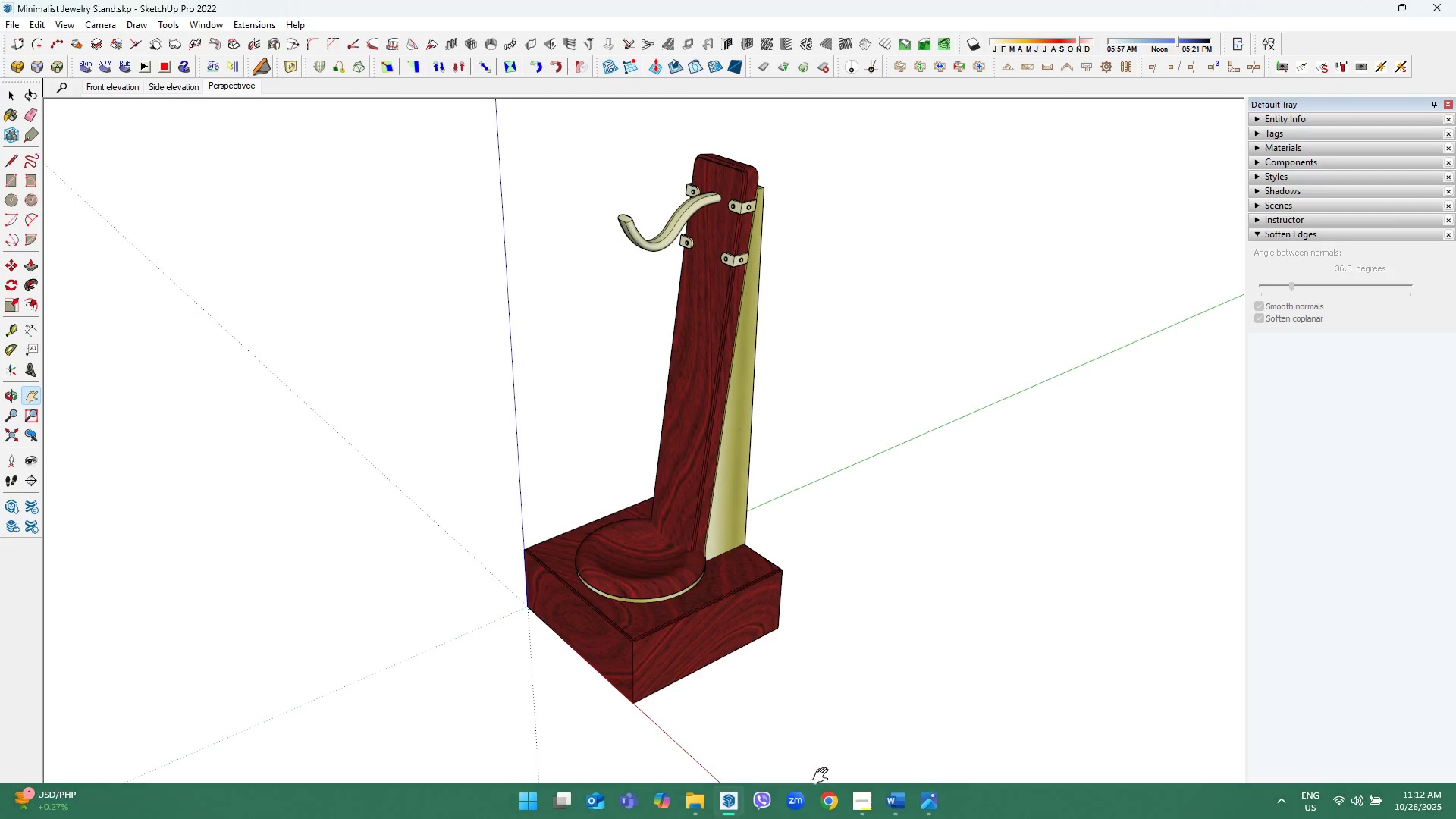 
left_click([857, 817])